 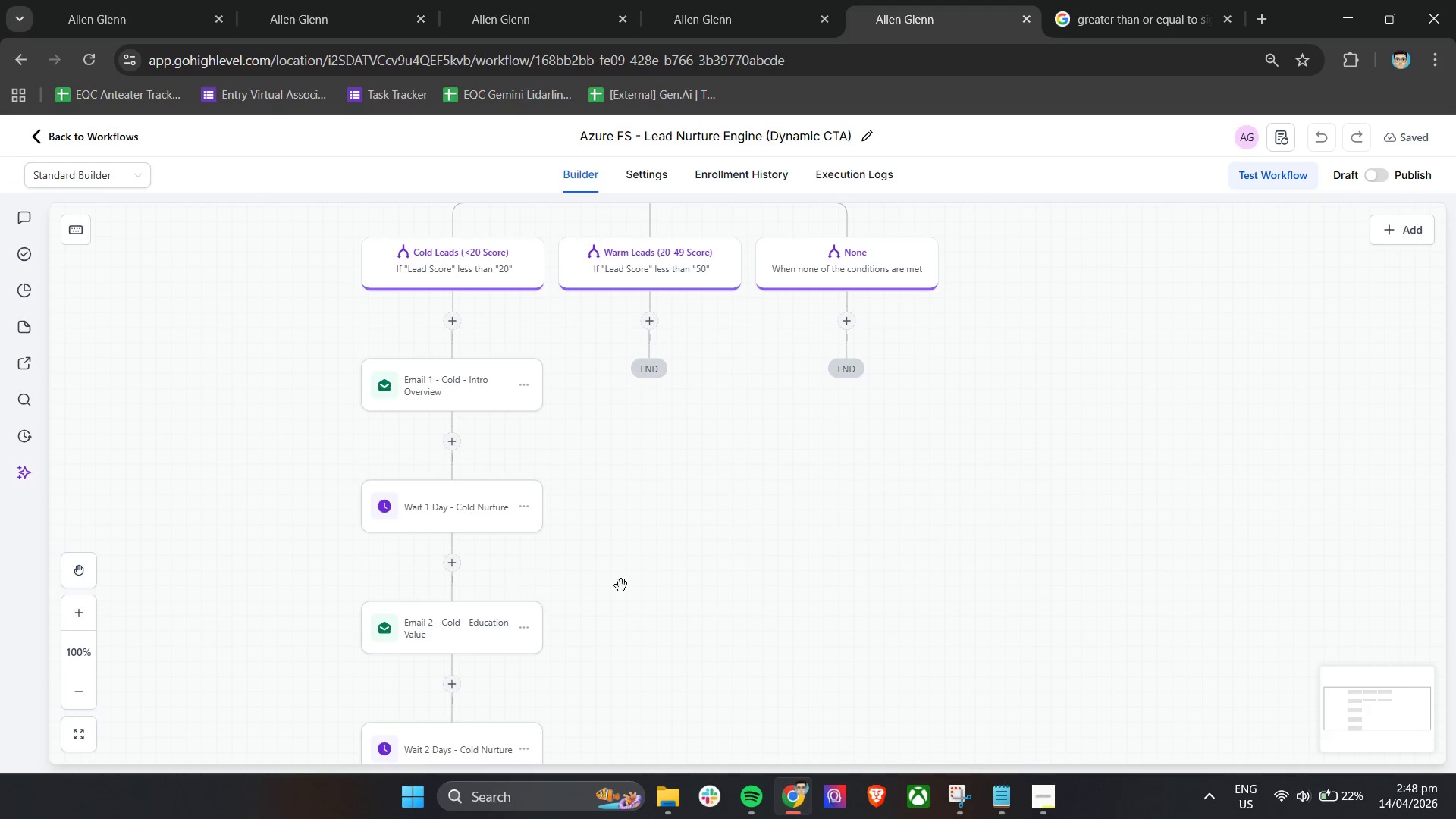 
left_click([809, 0])
 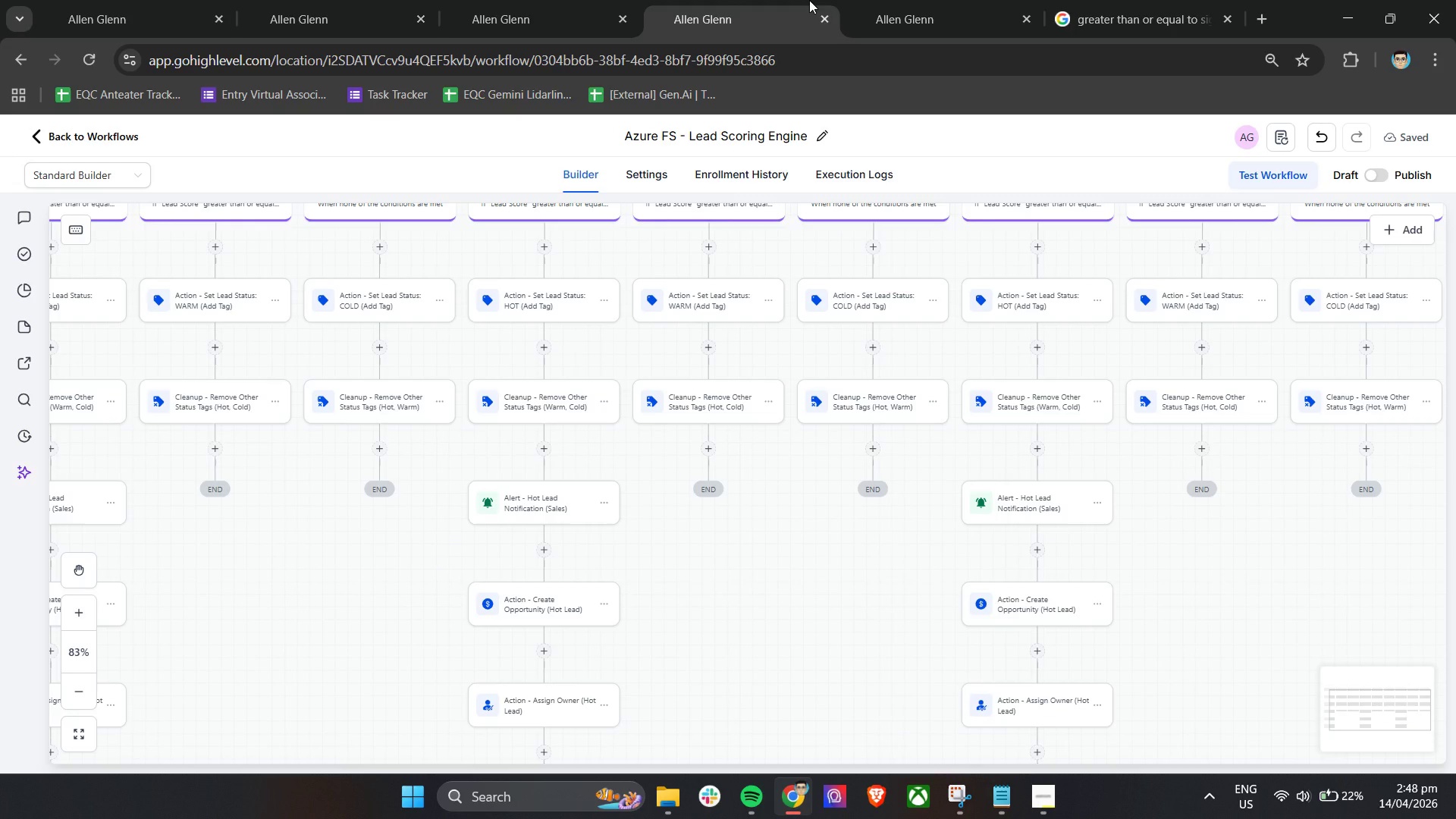 
wait(27.17)
 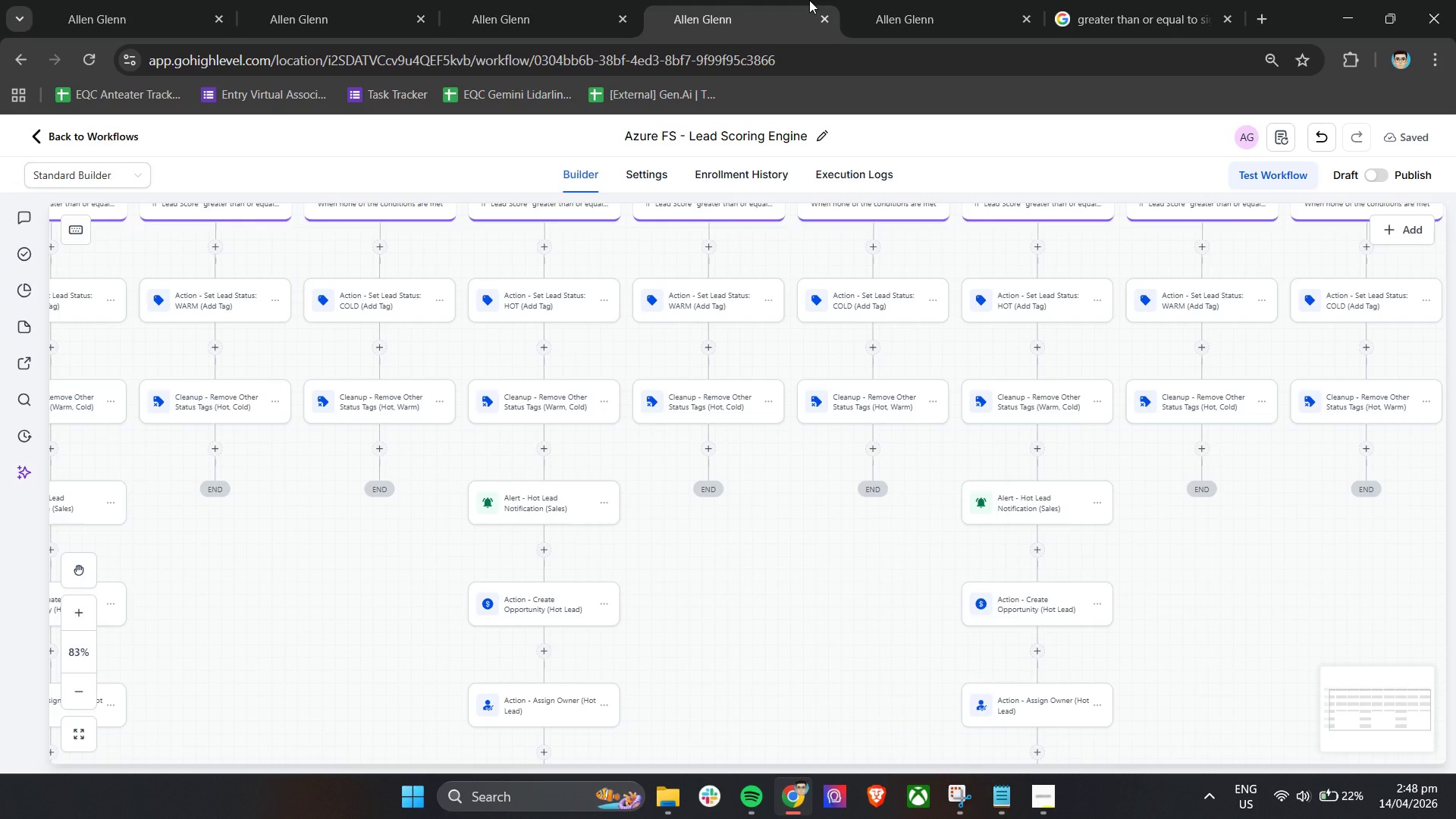 
scroll: coordinate [628, 458], scroll_direction: down, amount: 15.0
 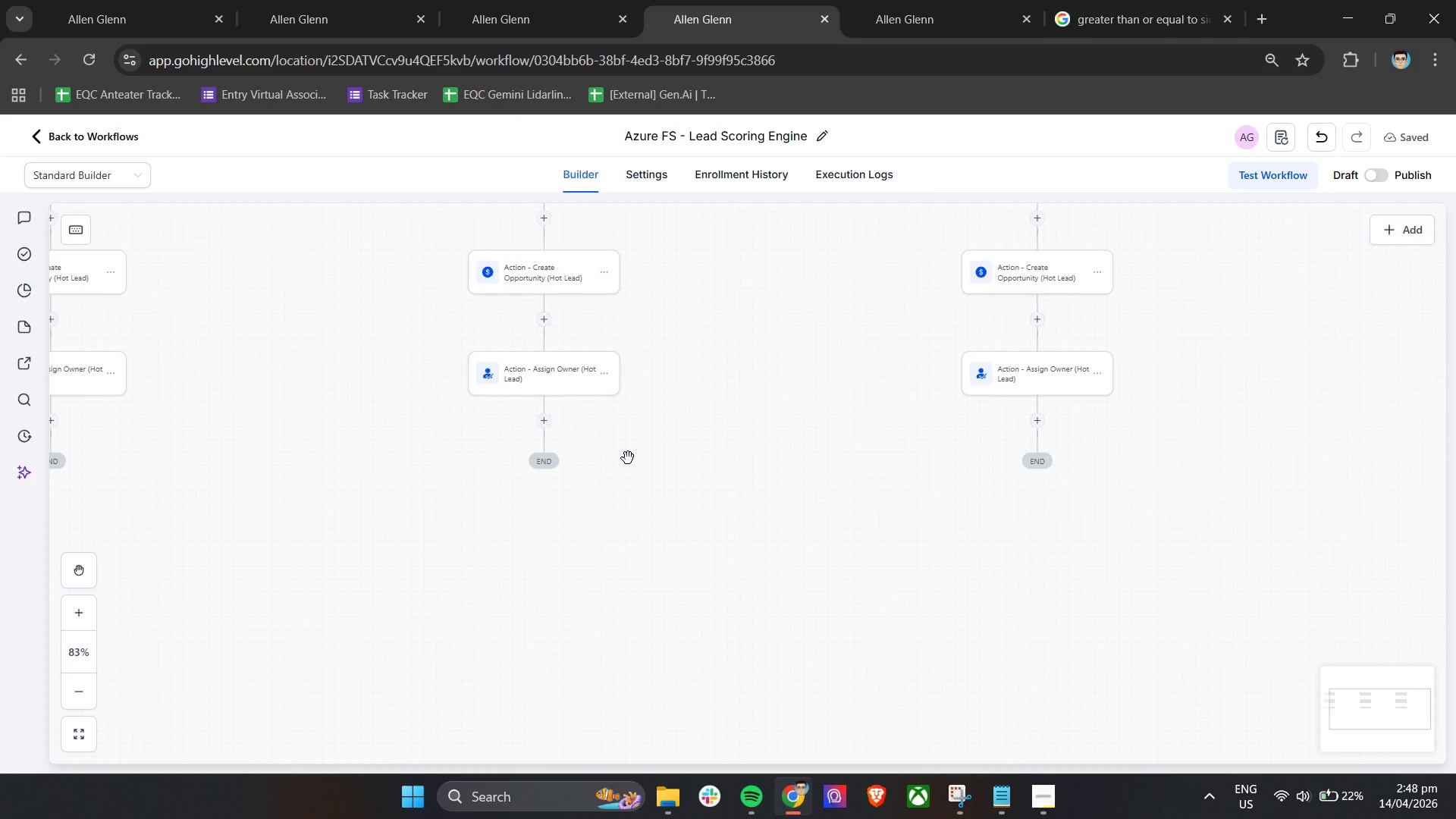 
left_click([852, 0])
 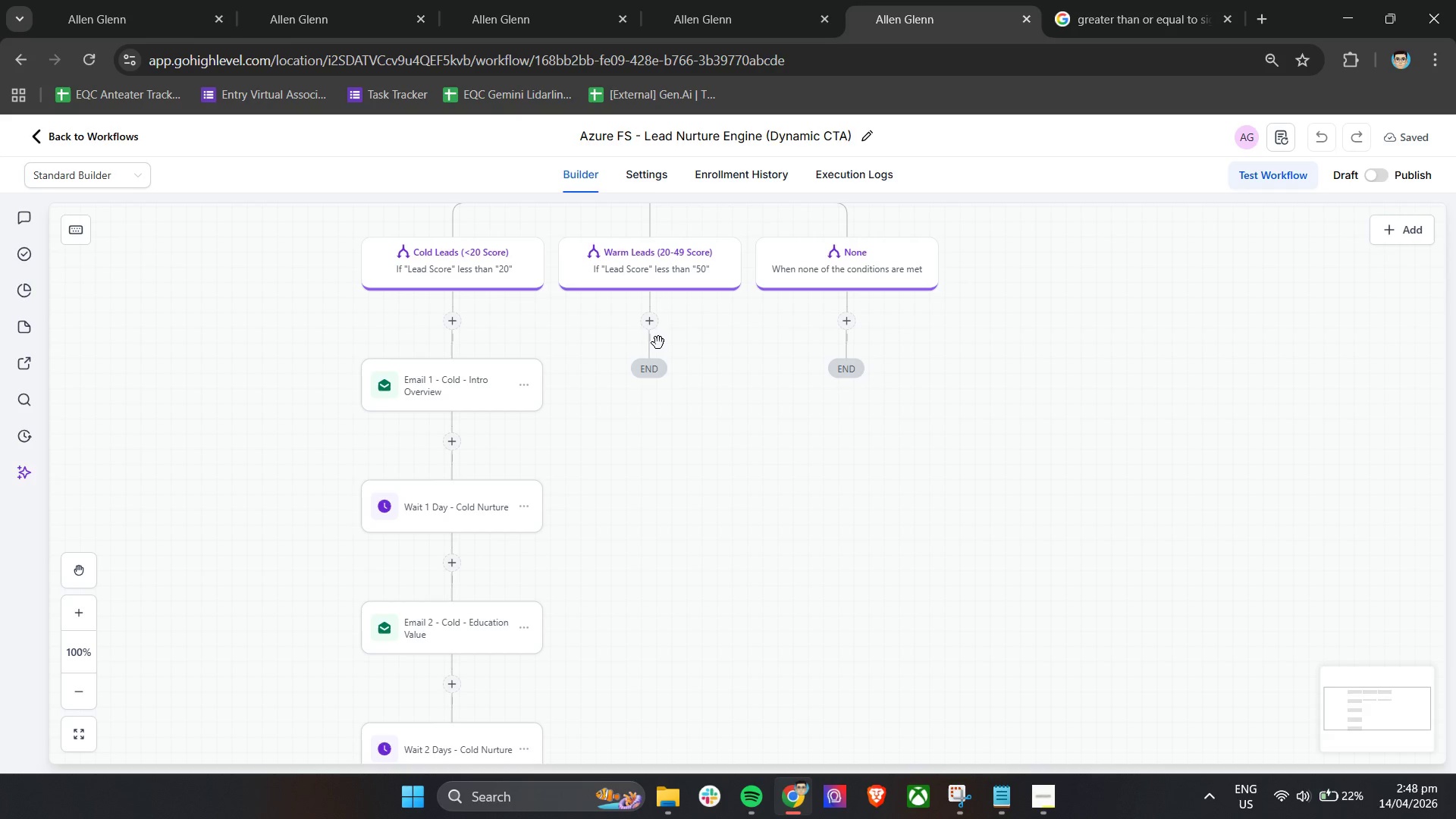 
scroll: coordinate [685, 502], scroll_direction: up, amount: 4.0
 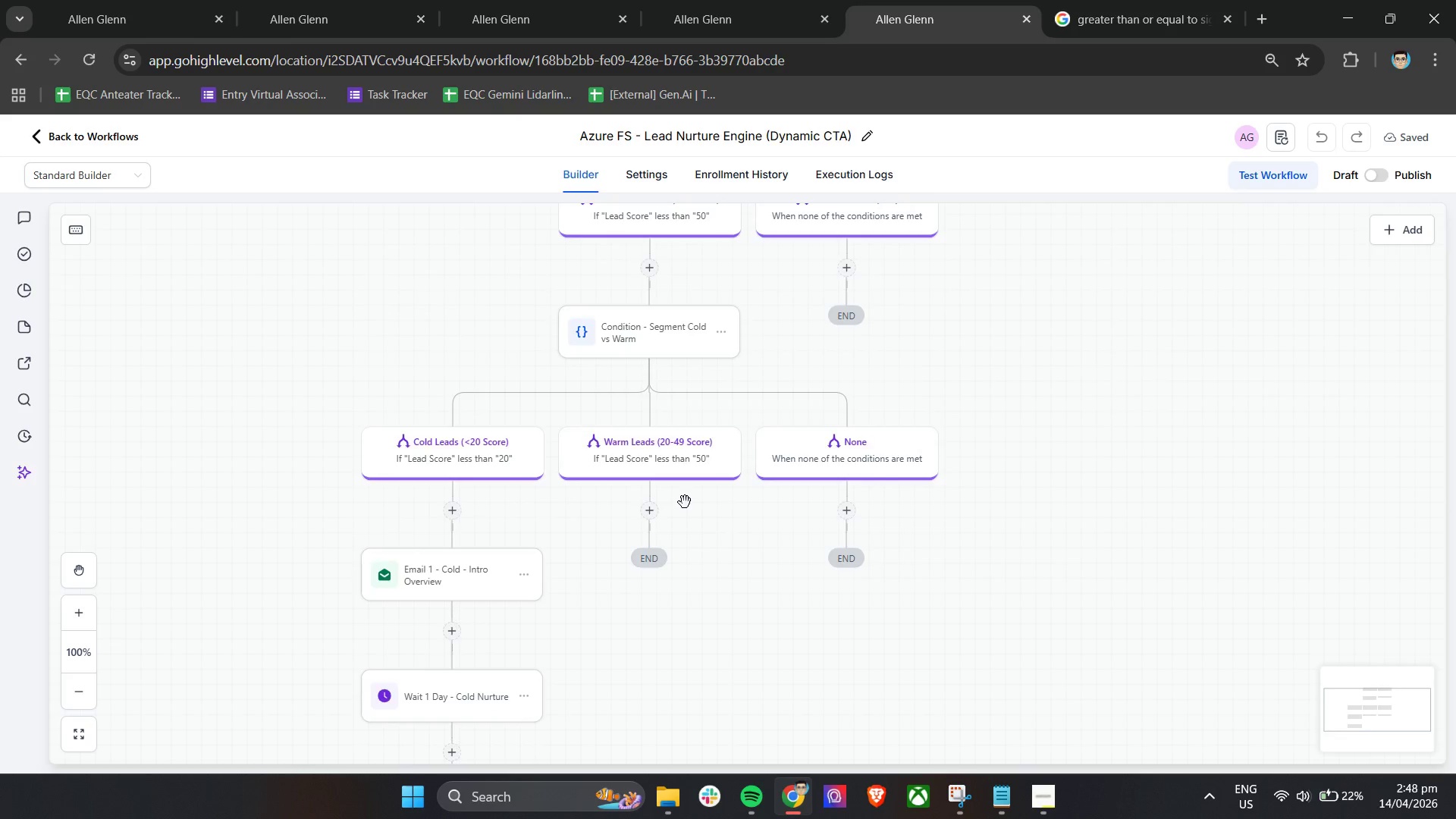 
scroll: coordinate [689, 522], scroll_direction: down, amount: 26.0
 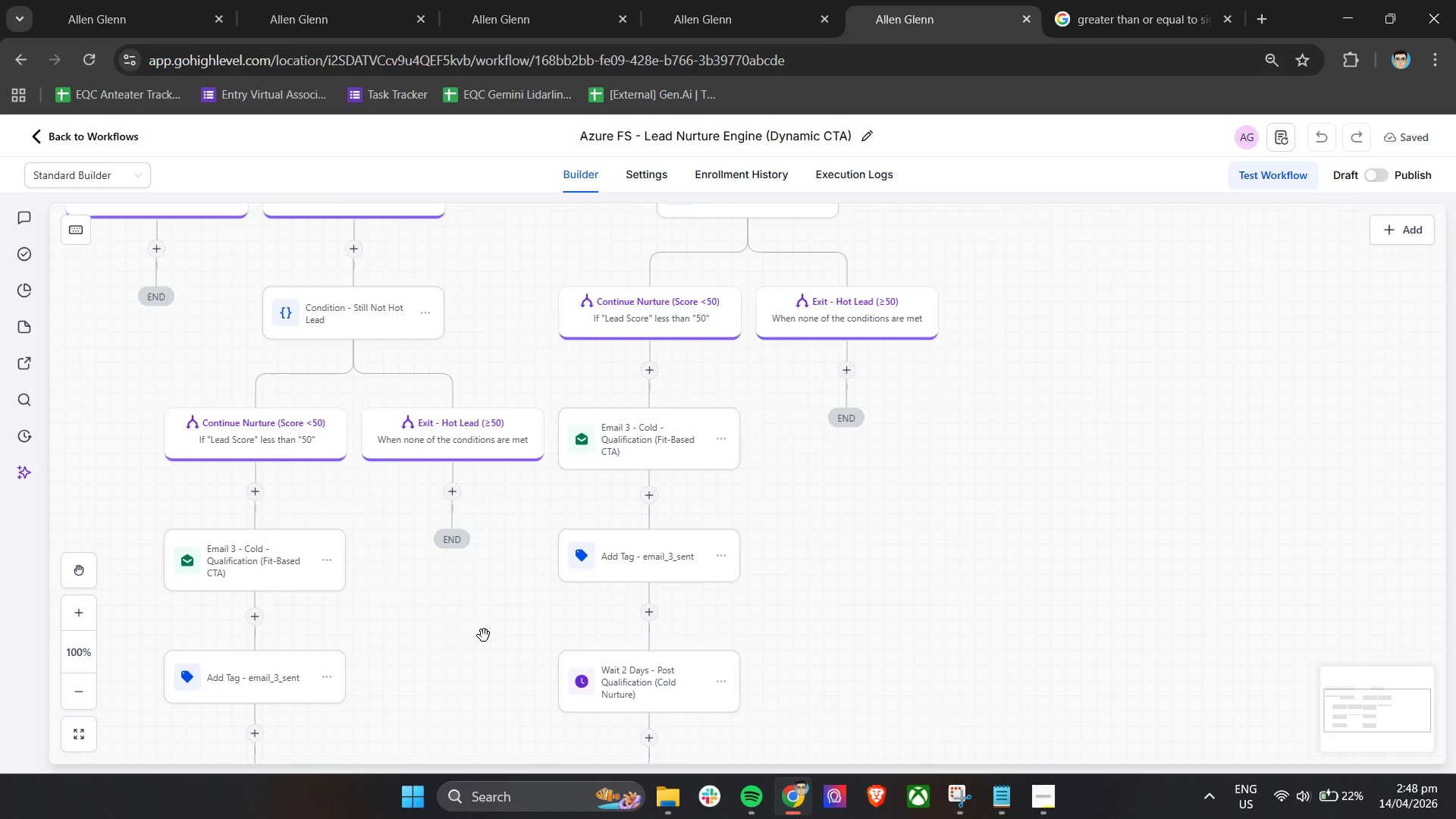 
left_click_drag(start_coordinate=[484, 635], to_coordinate=[846, 594])
 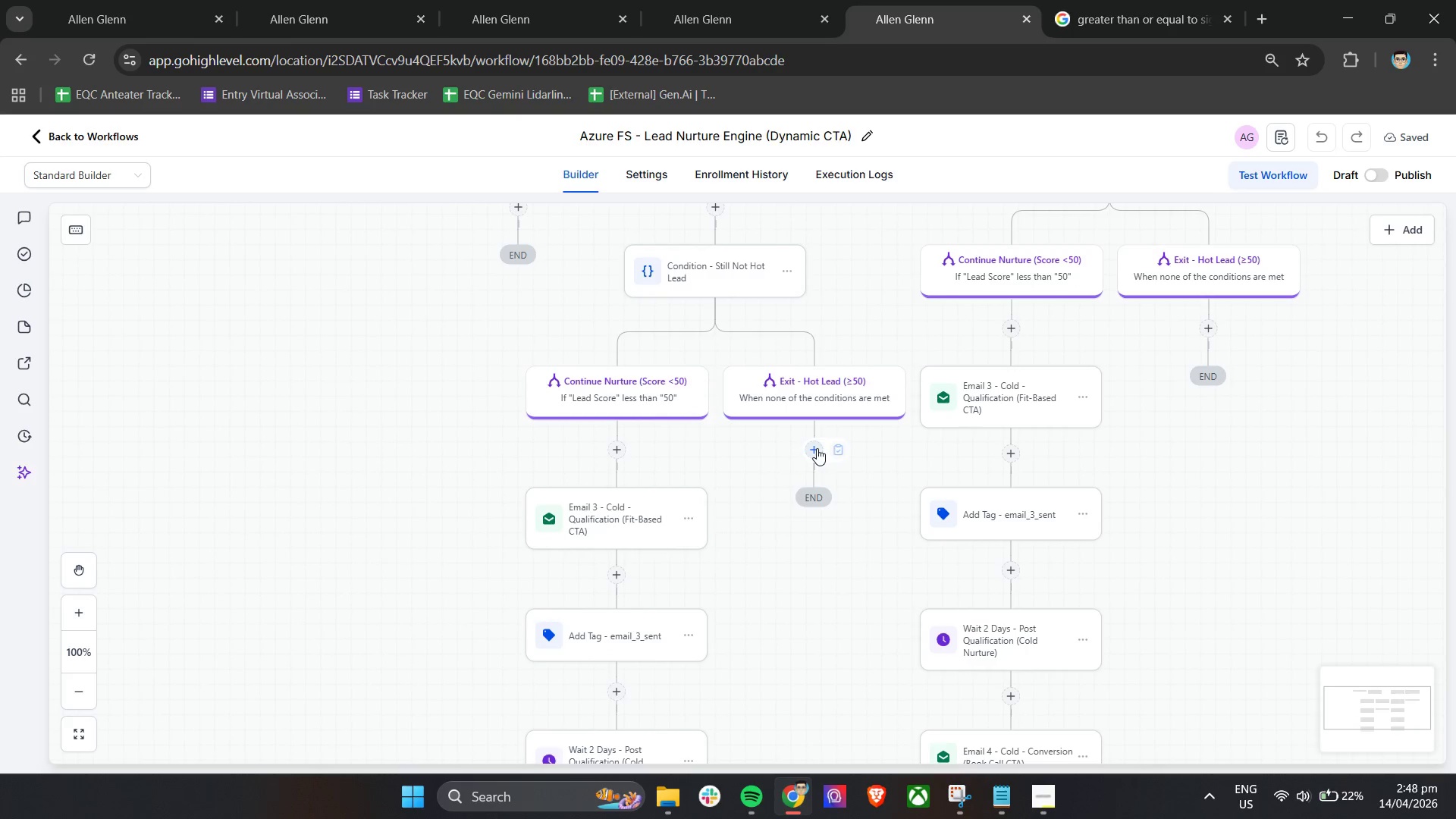 
left_click([817, 447])
 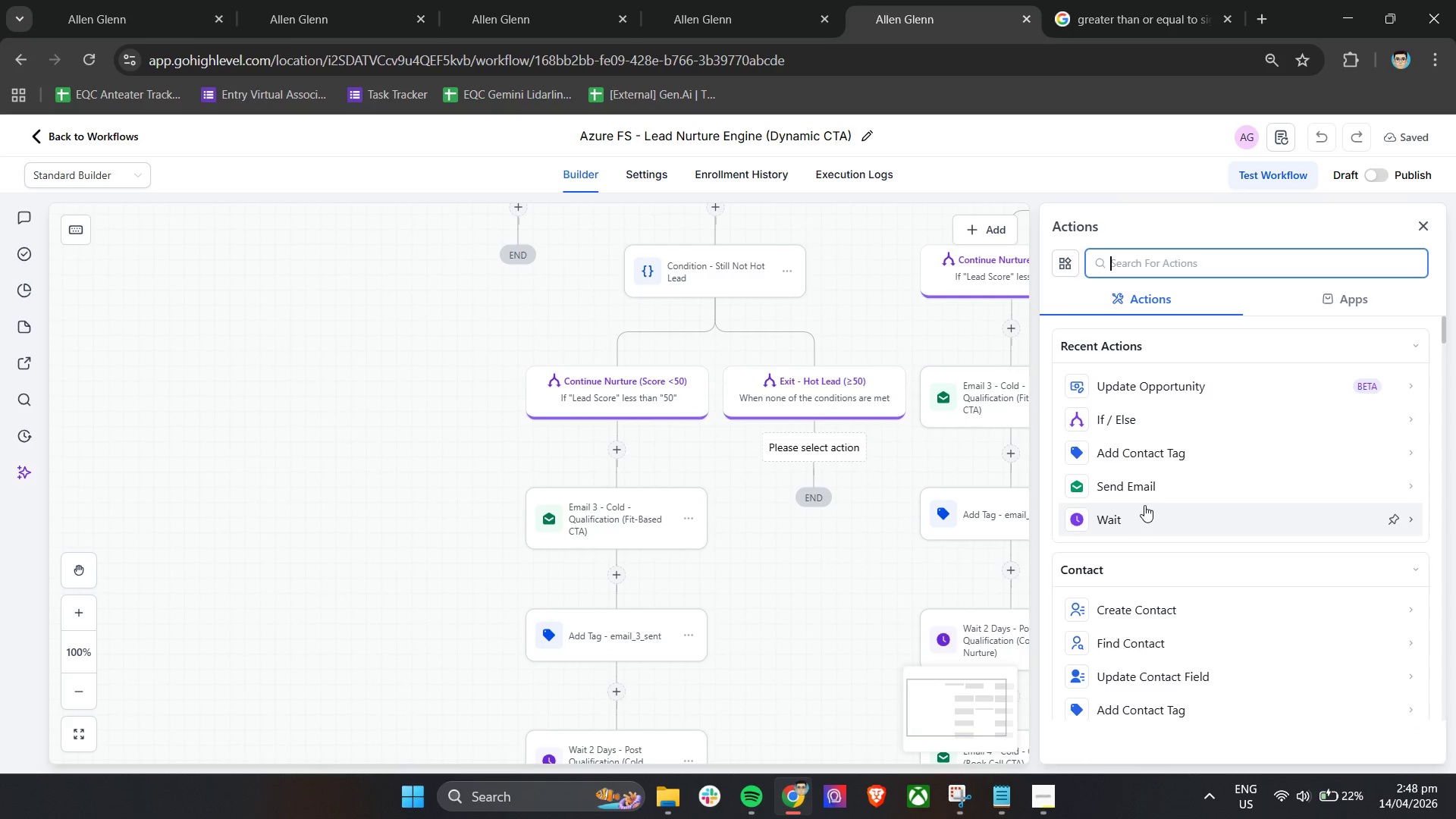 
scroll: coordinate [1169, 592], scroll_direction: down, amount: 8.0
 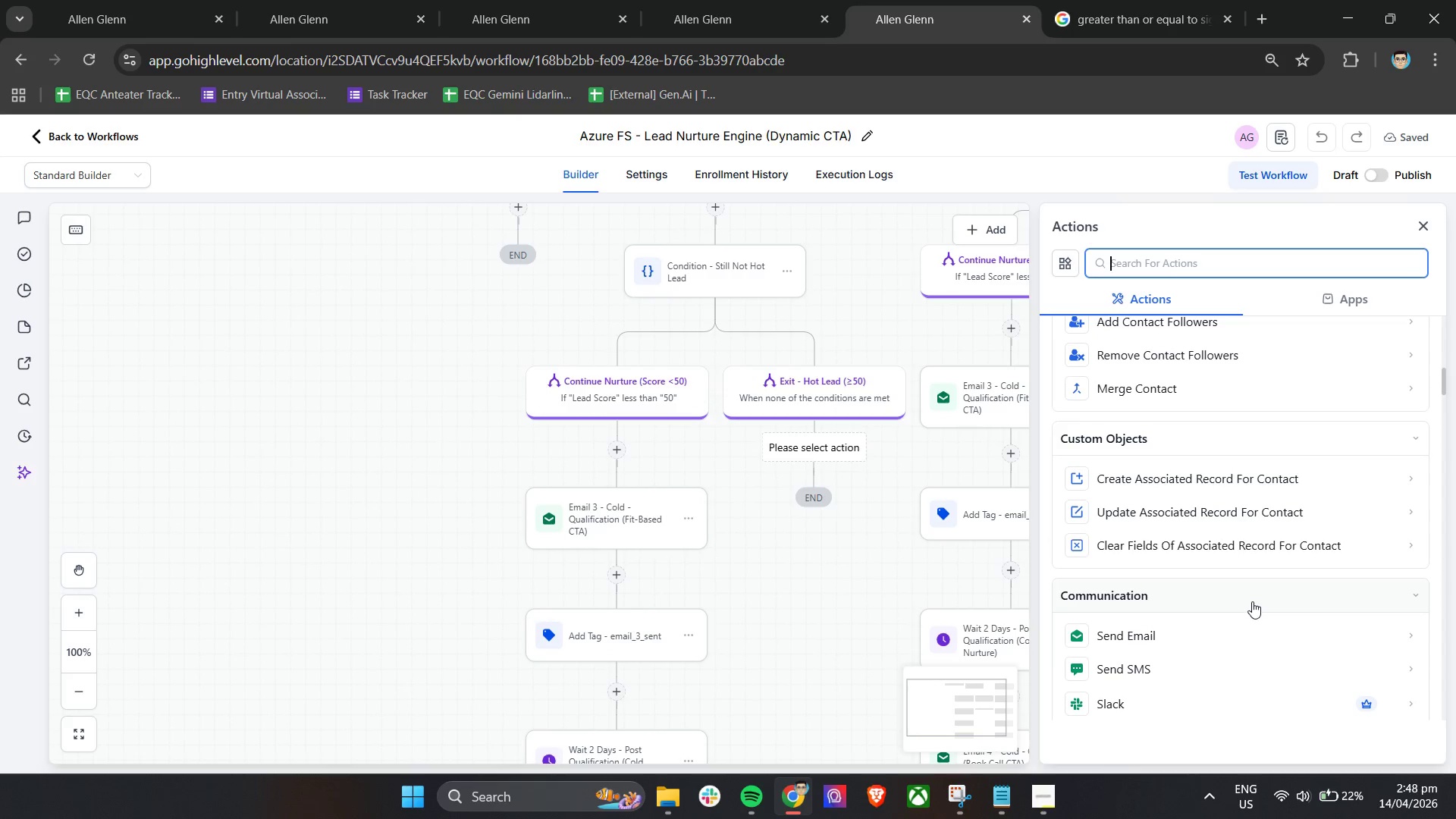 
scroll: coordinate [1252, 601], scroll_direction: up, amount: 2.0
 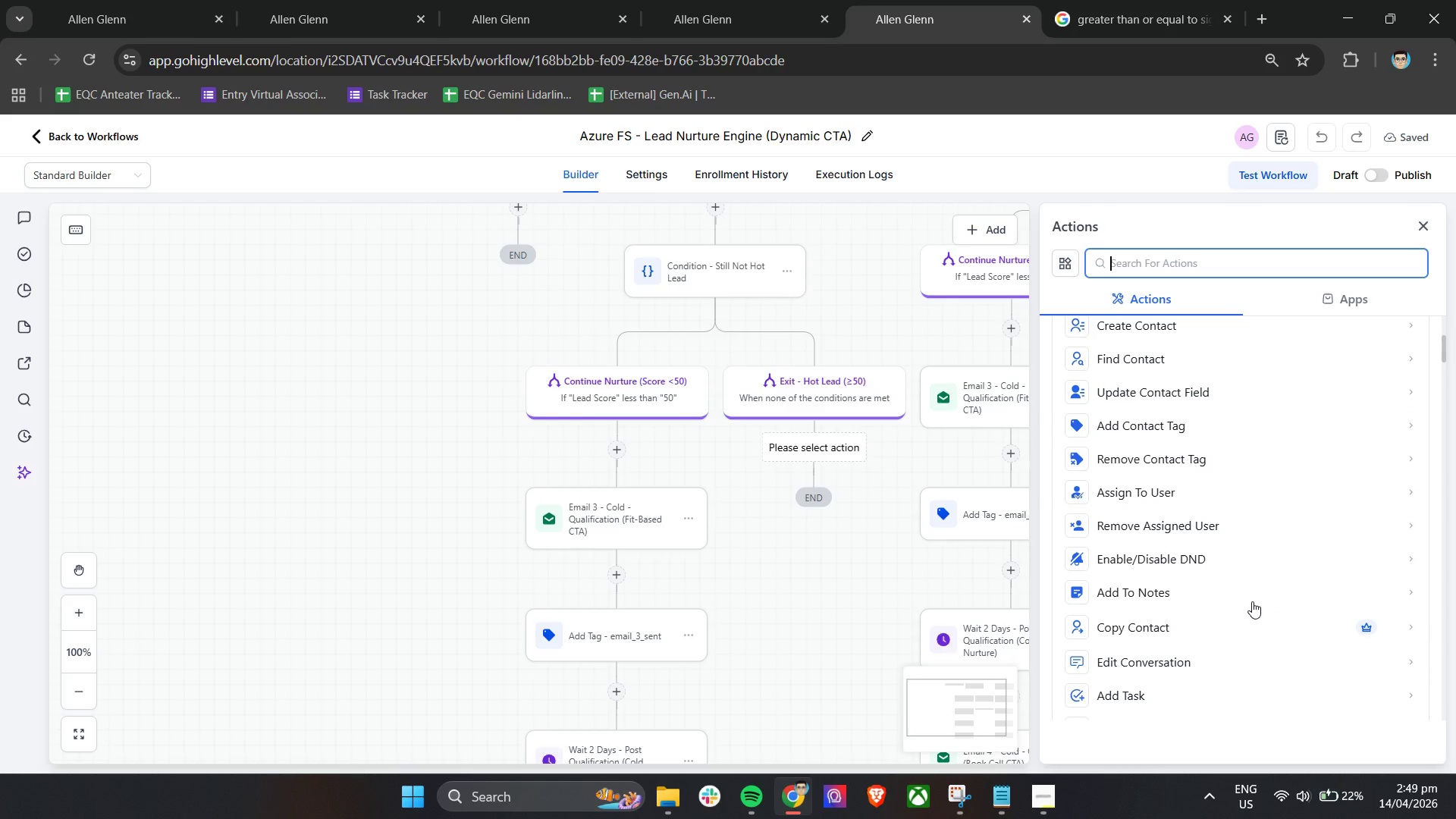 
scroll: coordinate [1251, 601], scroll_direction: down, amount: 21.0
 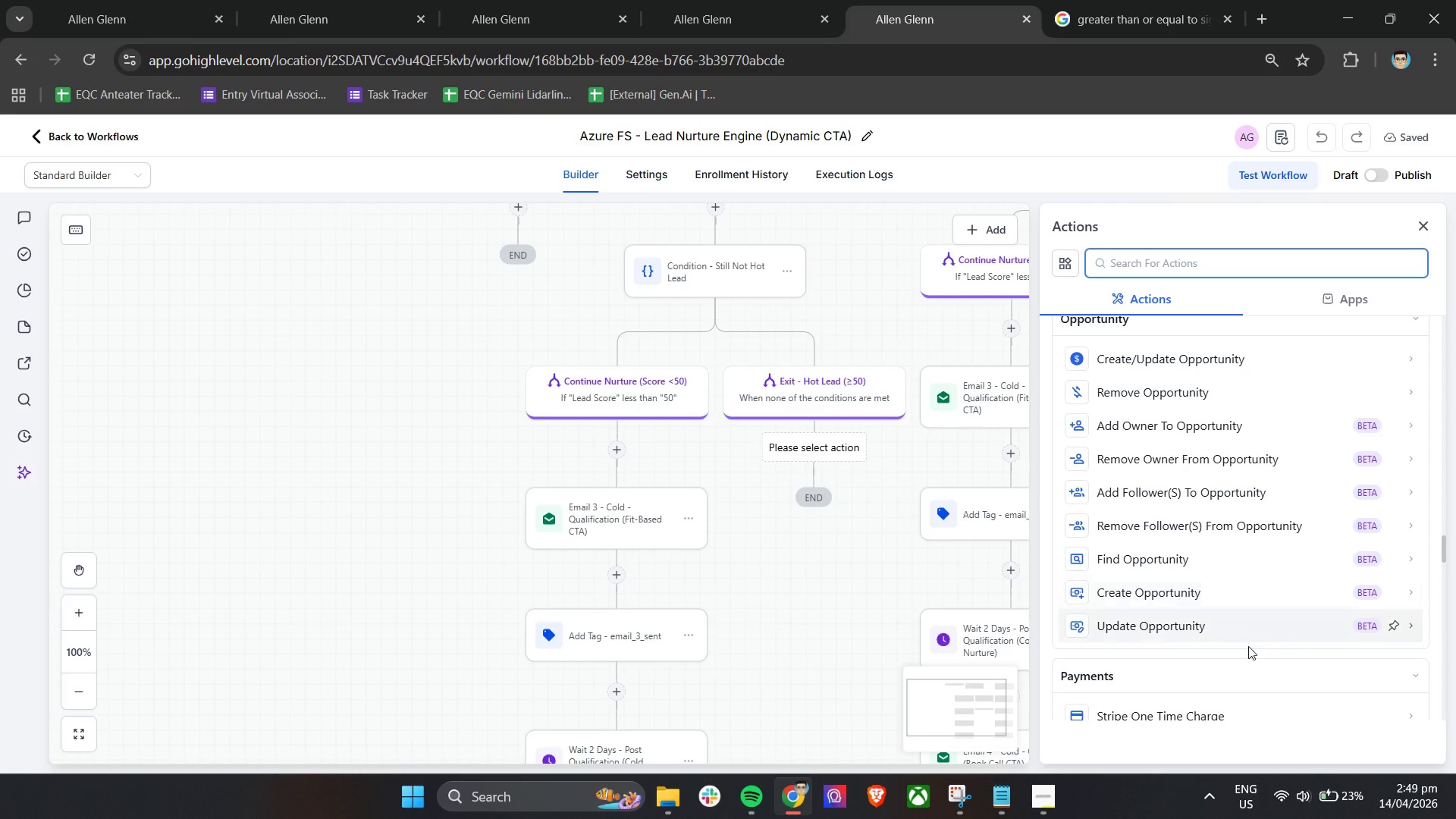 
scroll: coordinate [1248, 684], scroll_direction: up, amount: 1.0
 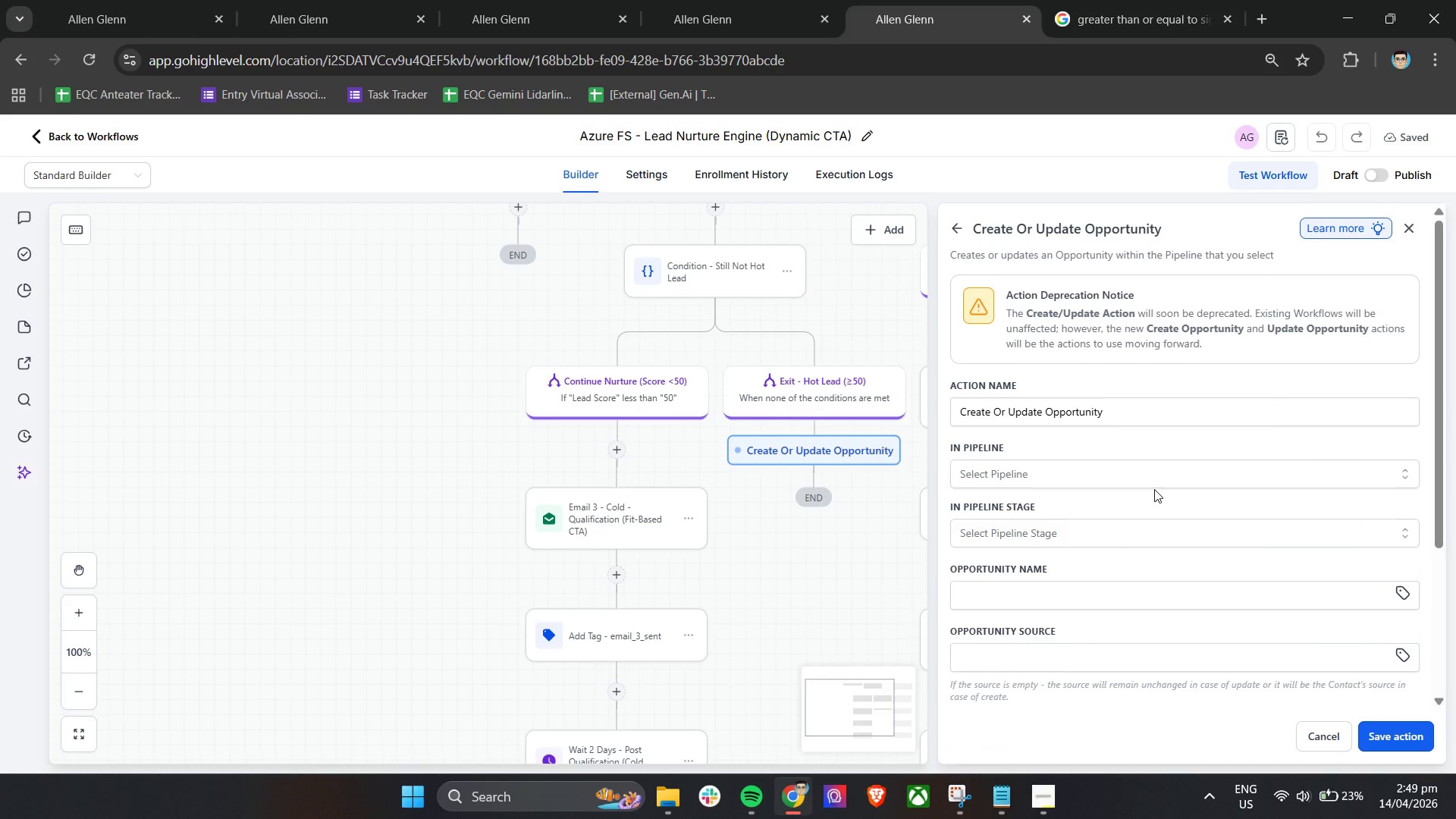 
scroll: coordinate [1154, 489], scroll_direction: down, amount: 2.0
 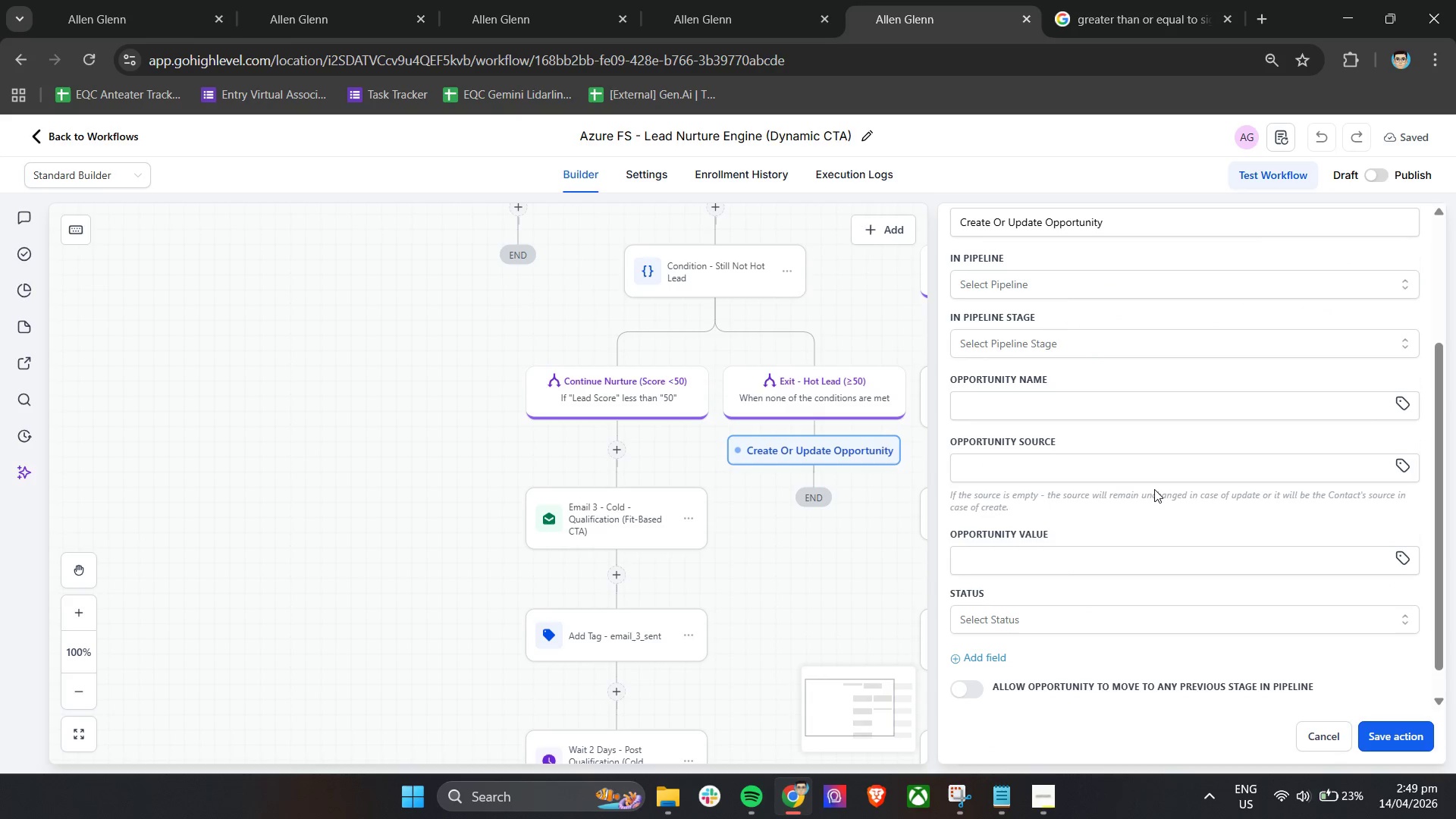 
scroll: coordinate [1154, 489], scroll_direction: up, amount: 3.0
 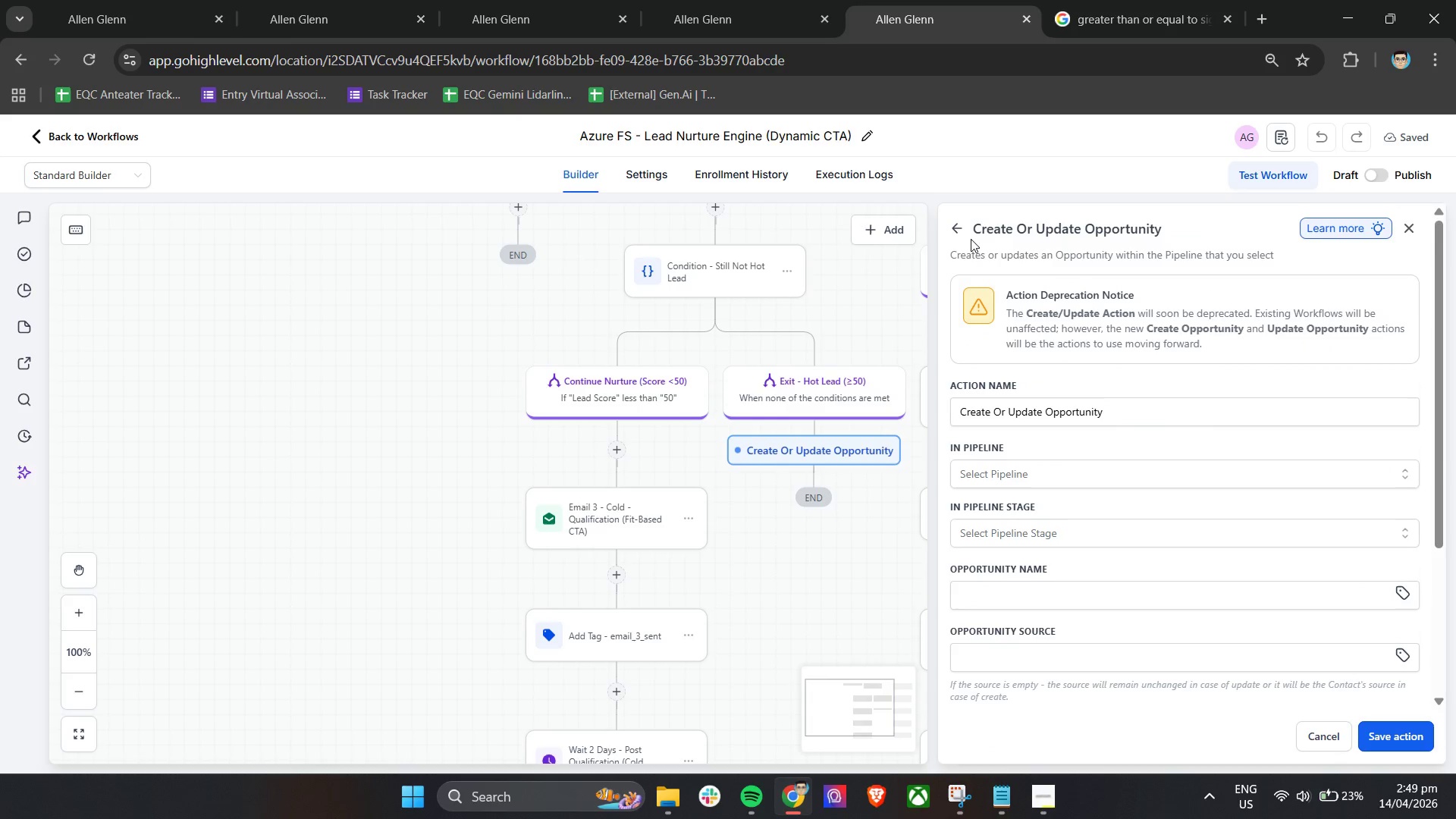 
left_click([952, 232])
 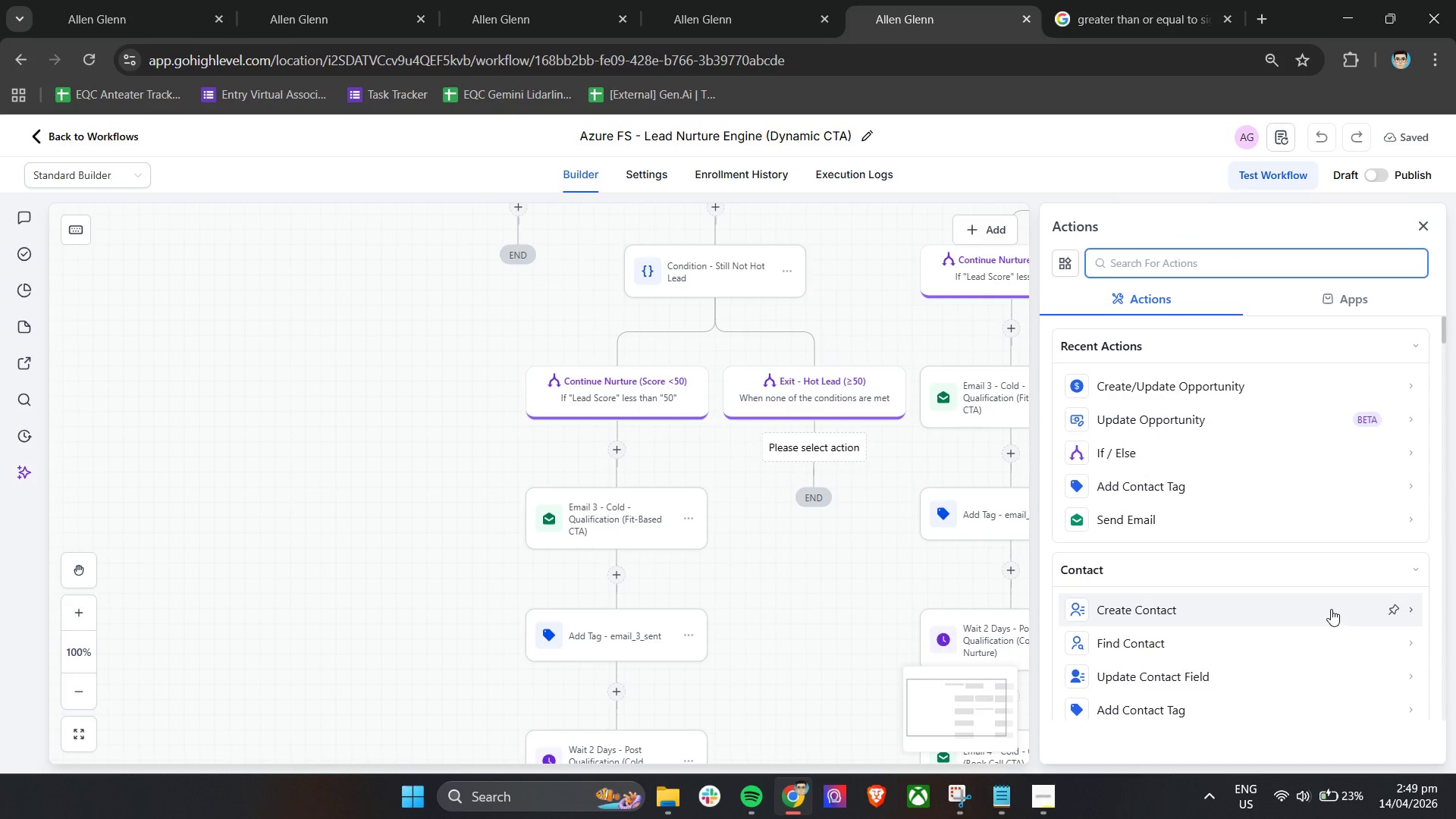 
scroll: coordinate [1332, 607], scroll_direction: up, amount: 2.0
 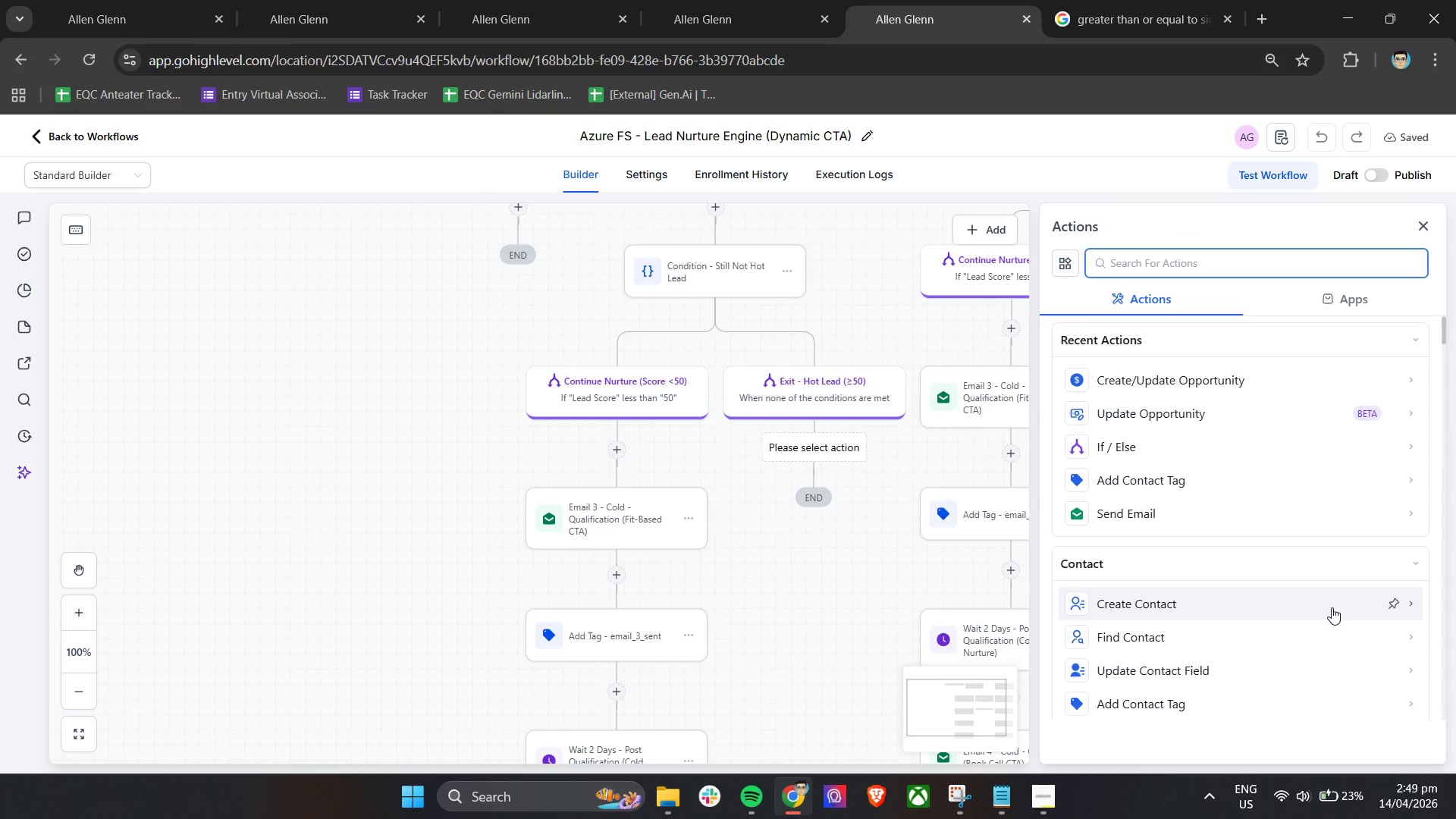 
scroll: coordinate [1328, 608], scroll_direction: down, amount: 33.0
 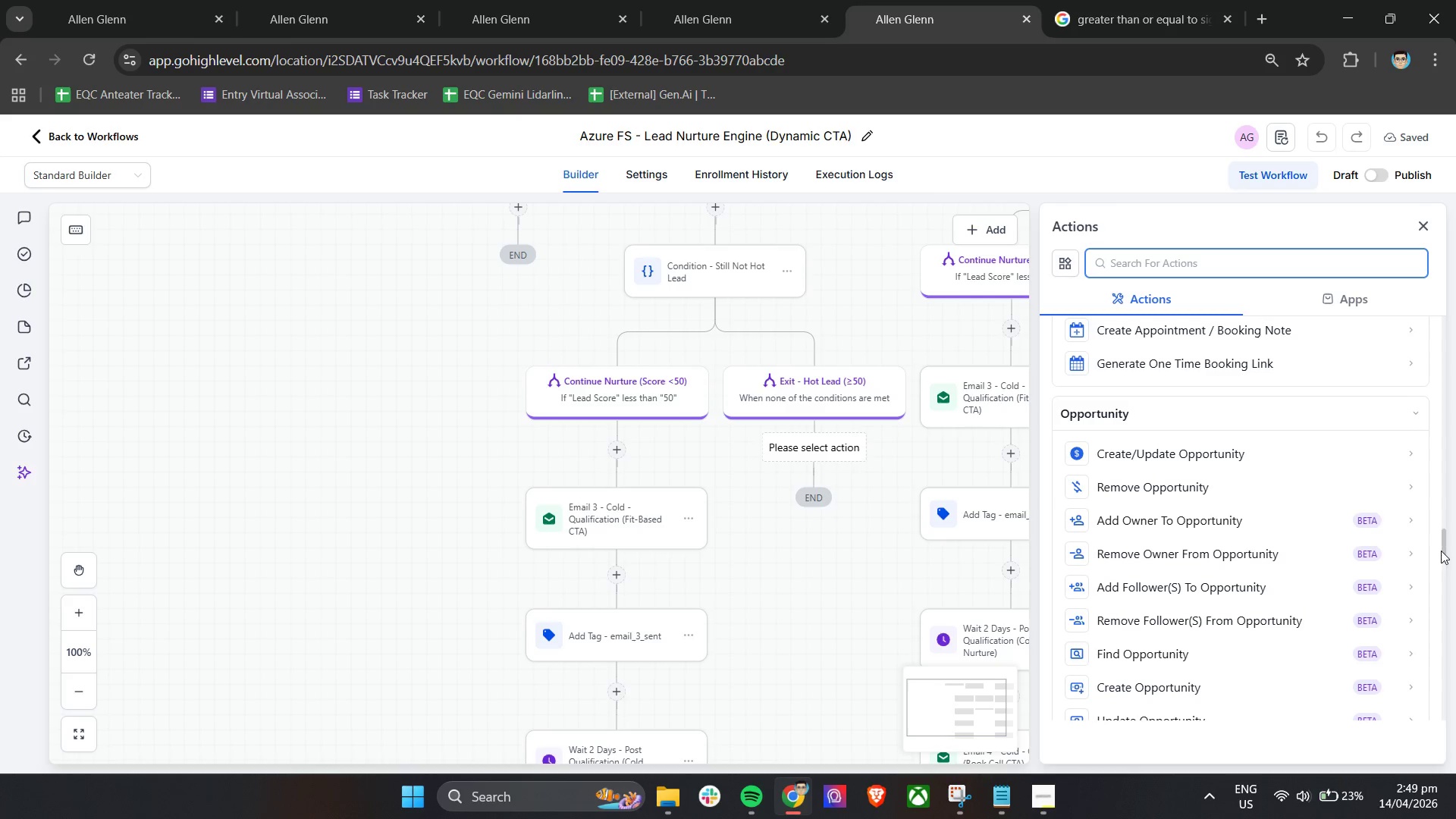 
left_click_drag(start_coordinate=[1444, 545], to_coordinate=[1446, 550])
 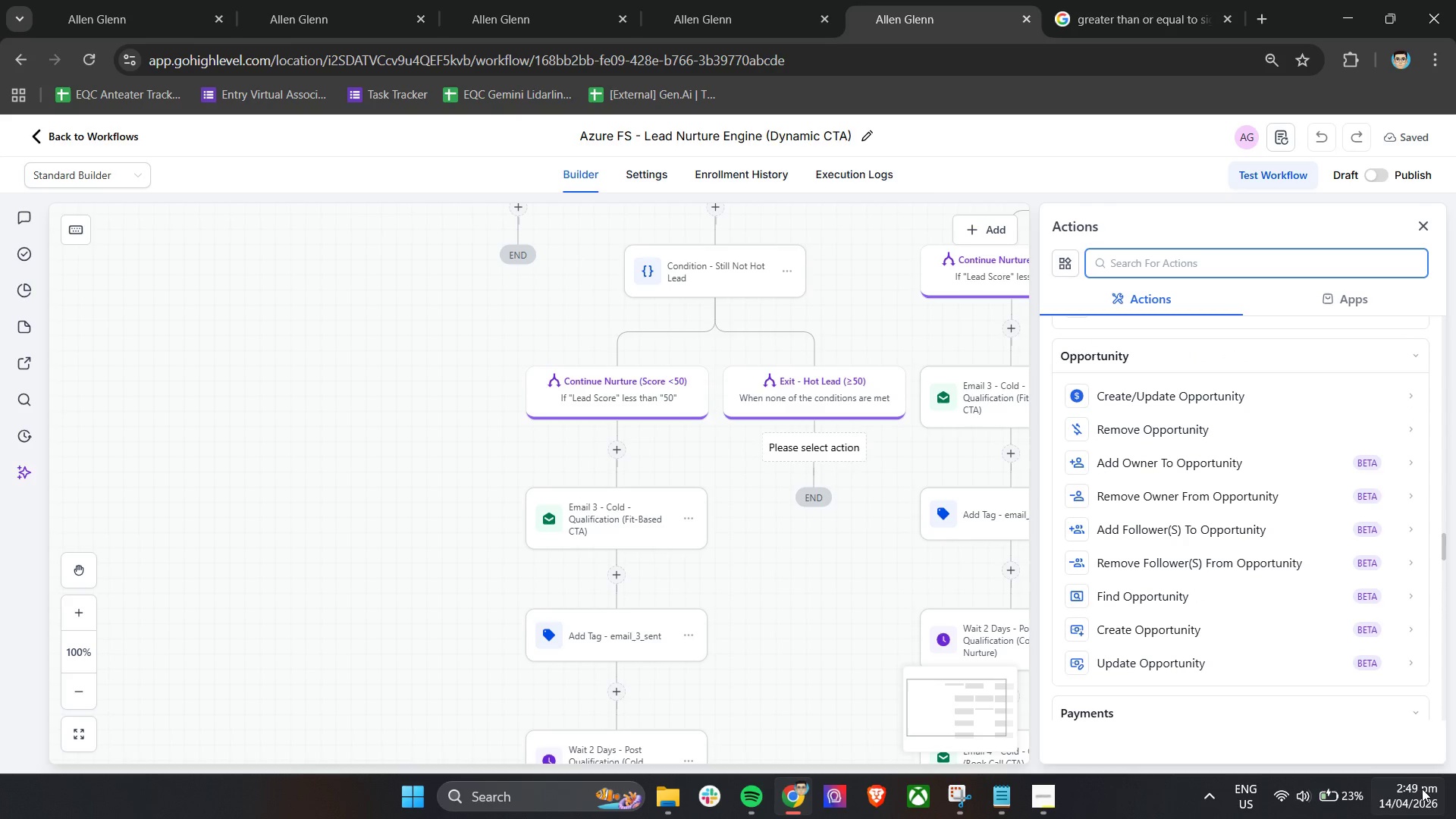 
mouse_move([1394, 780])
 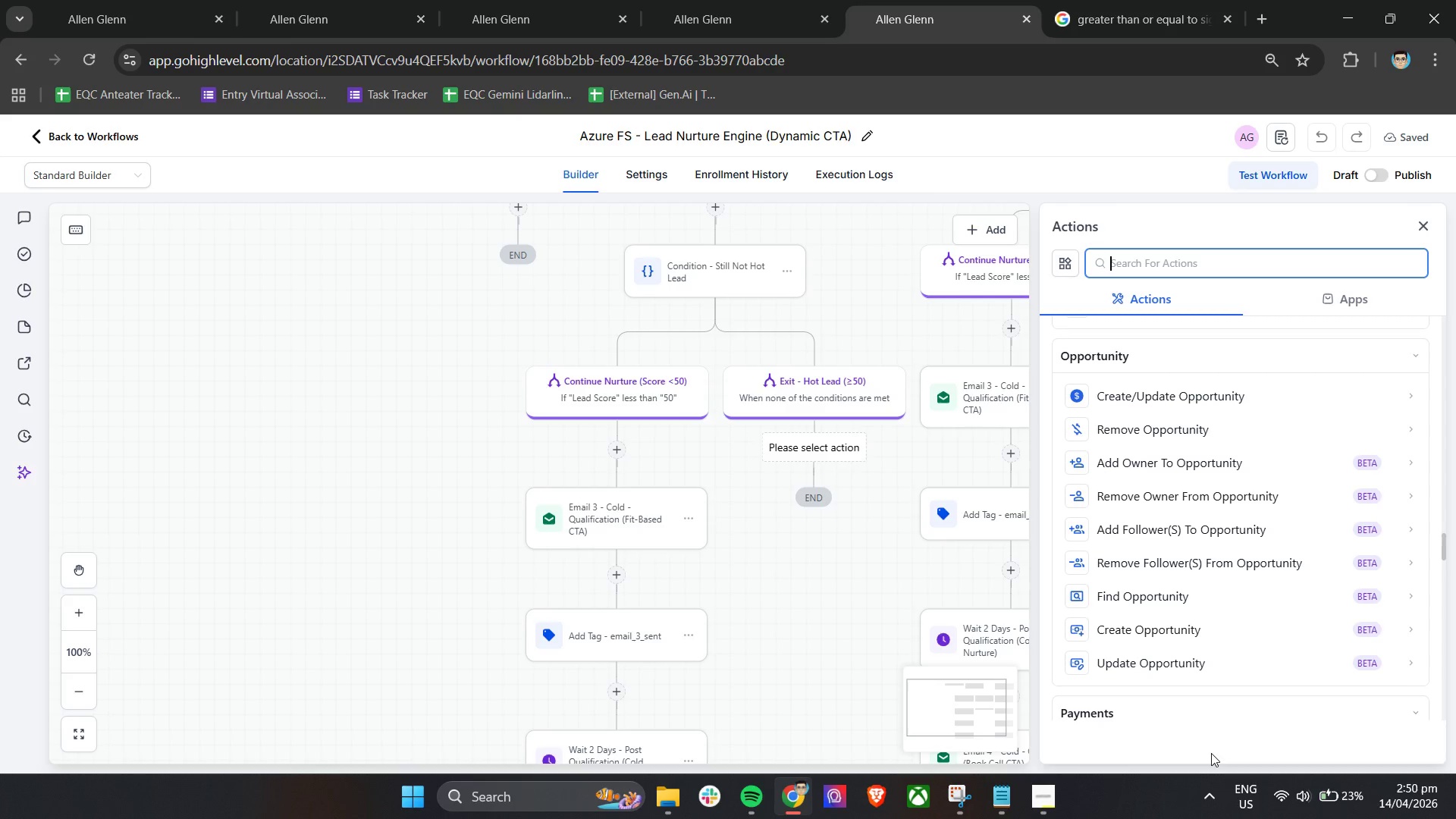 
wait(35.13)
 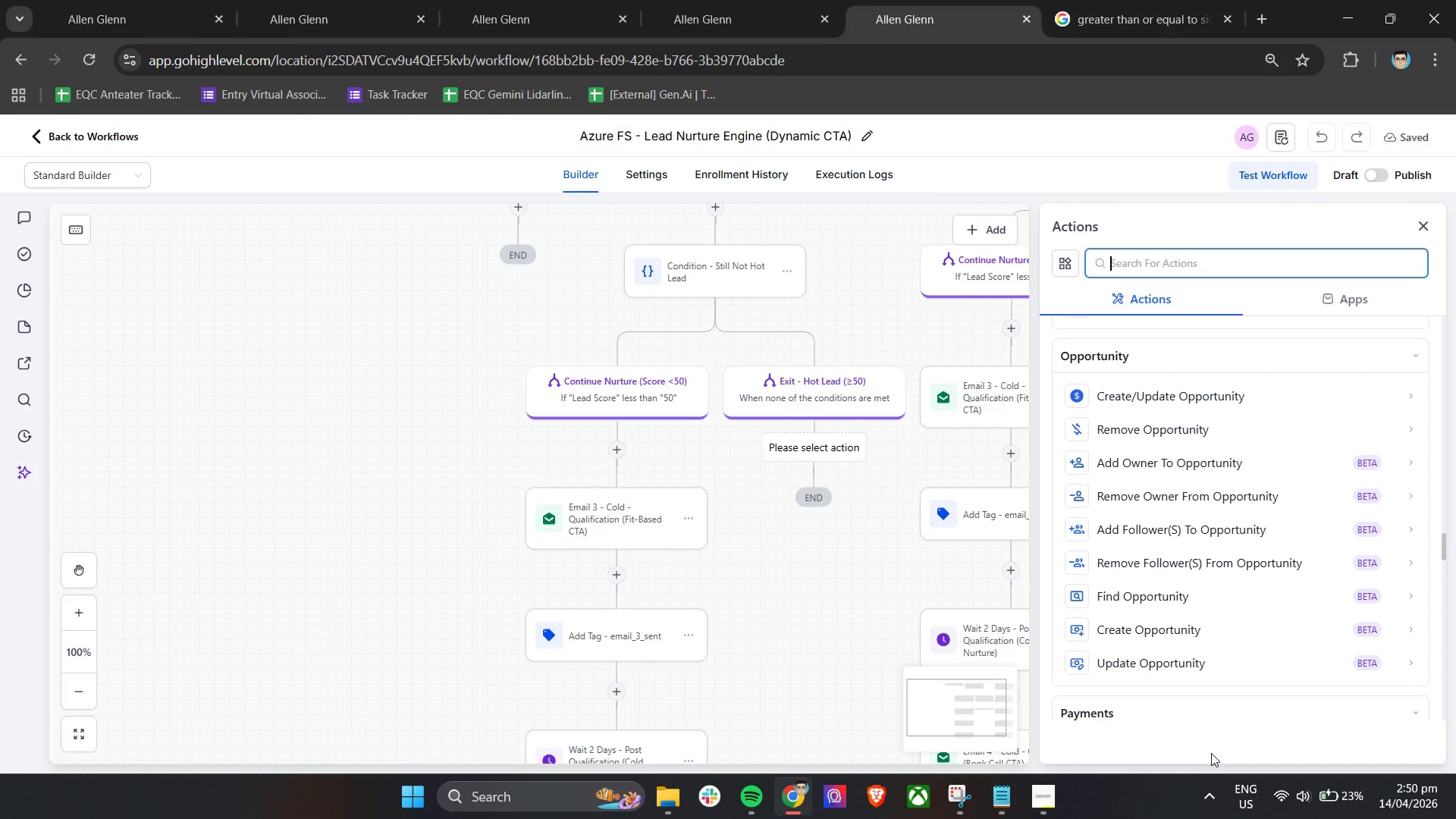 
left_click([1194, 404])
 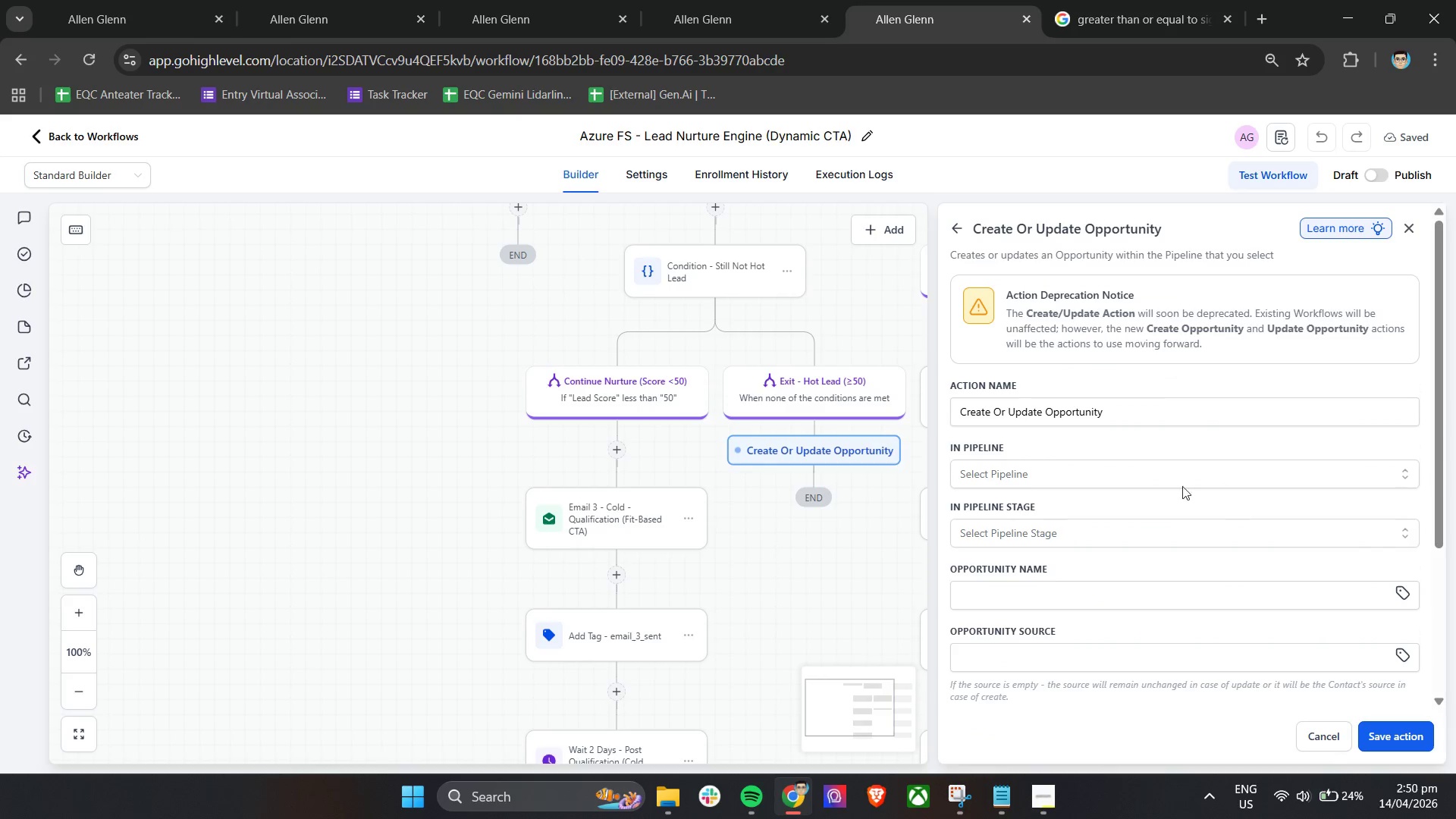 
left_click([1093, 472])
 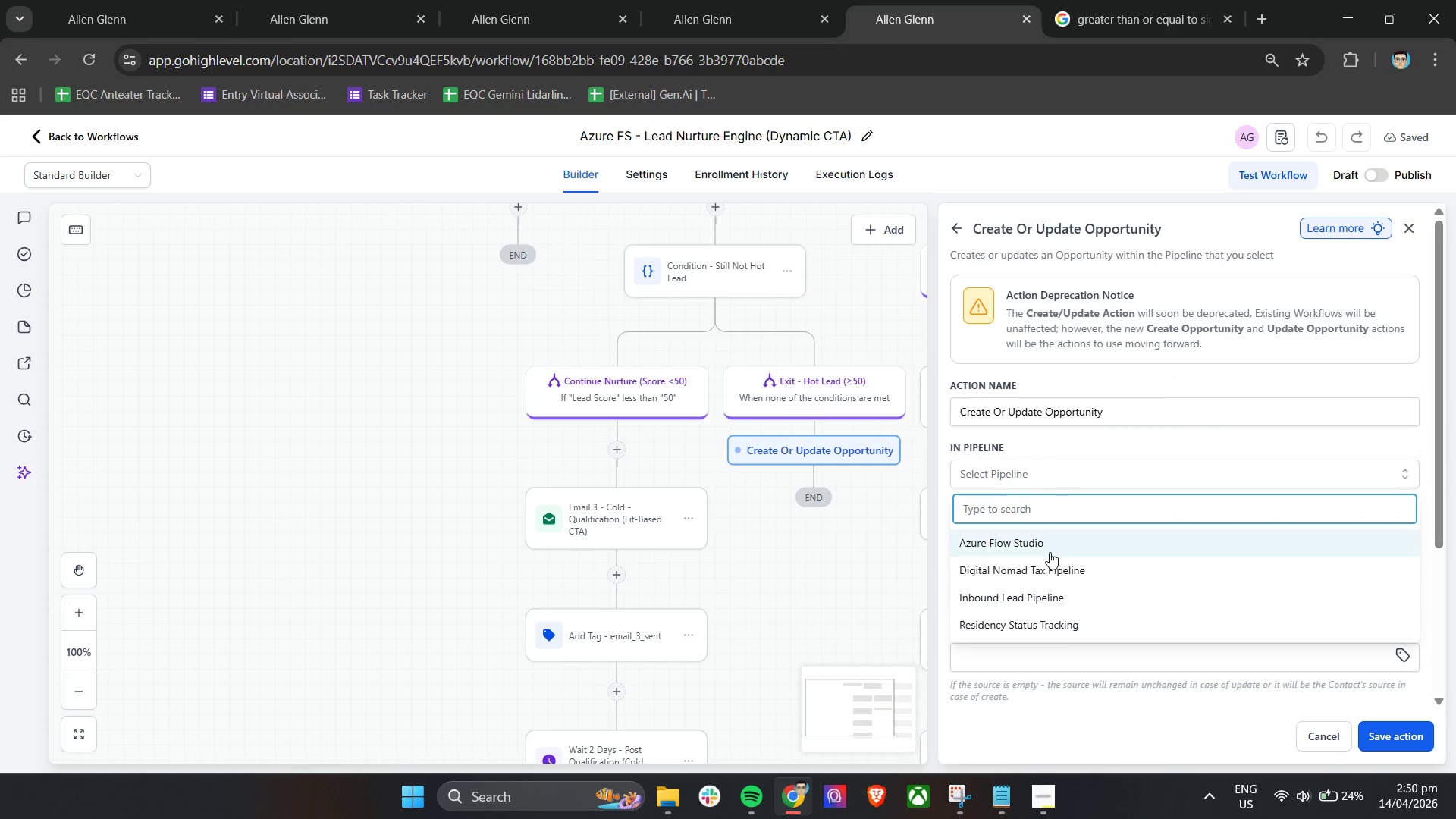 
left_click([1050, 553])
 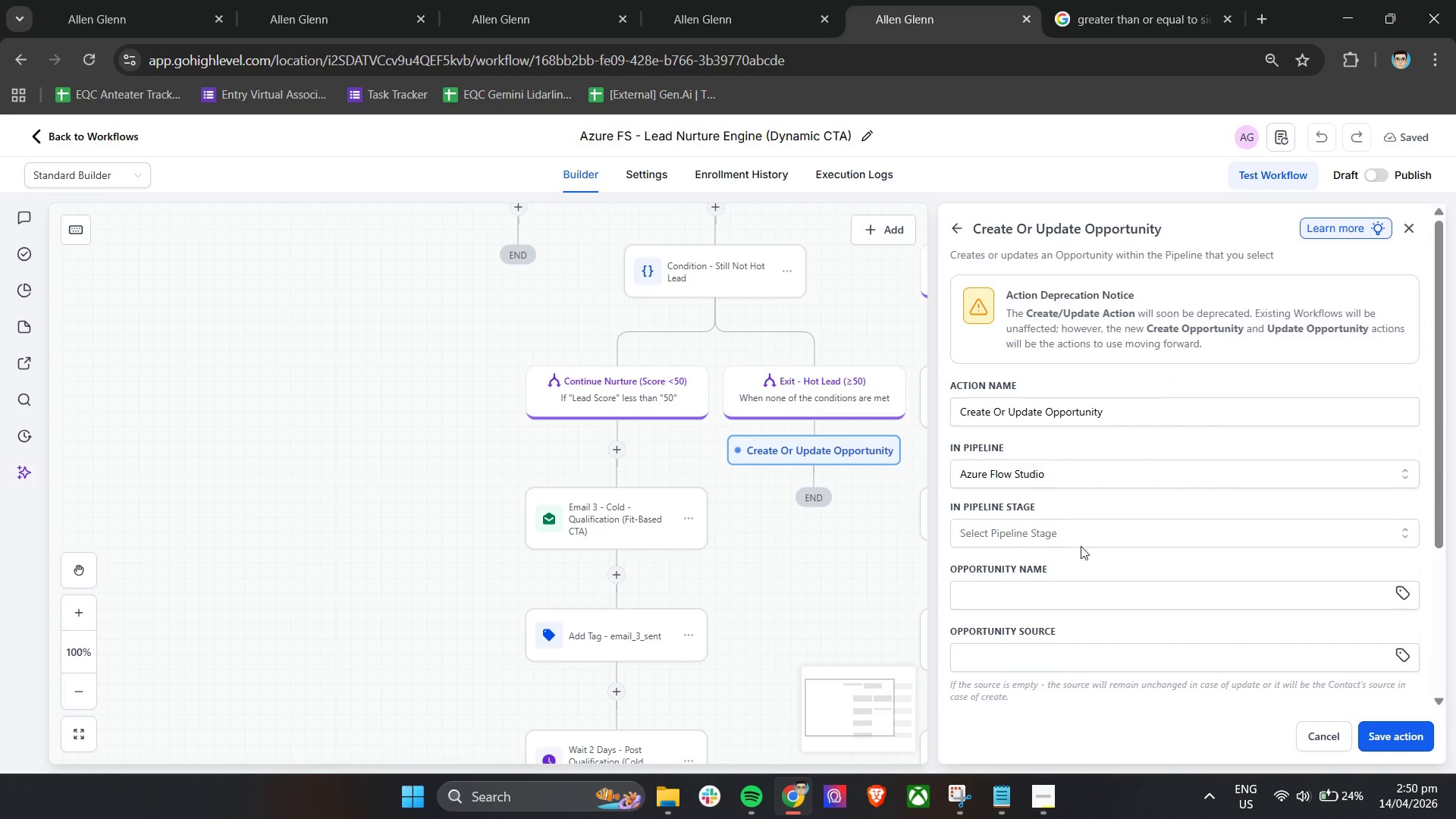 
left_click([1099, 535])
 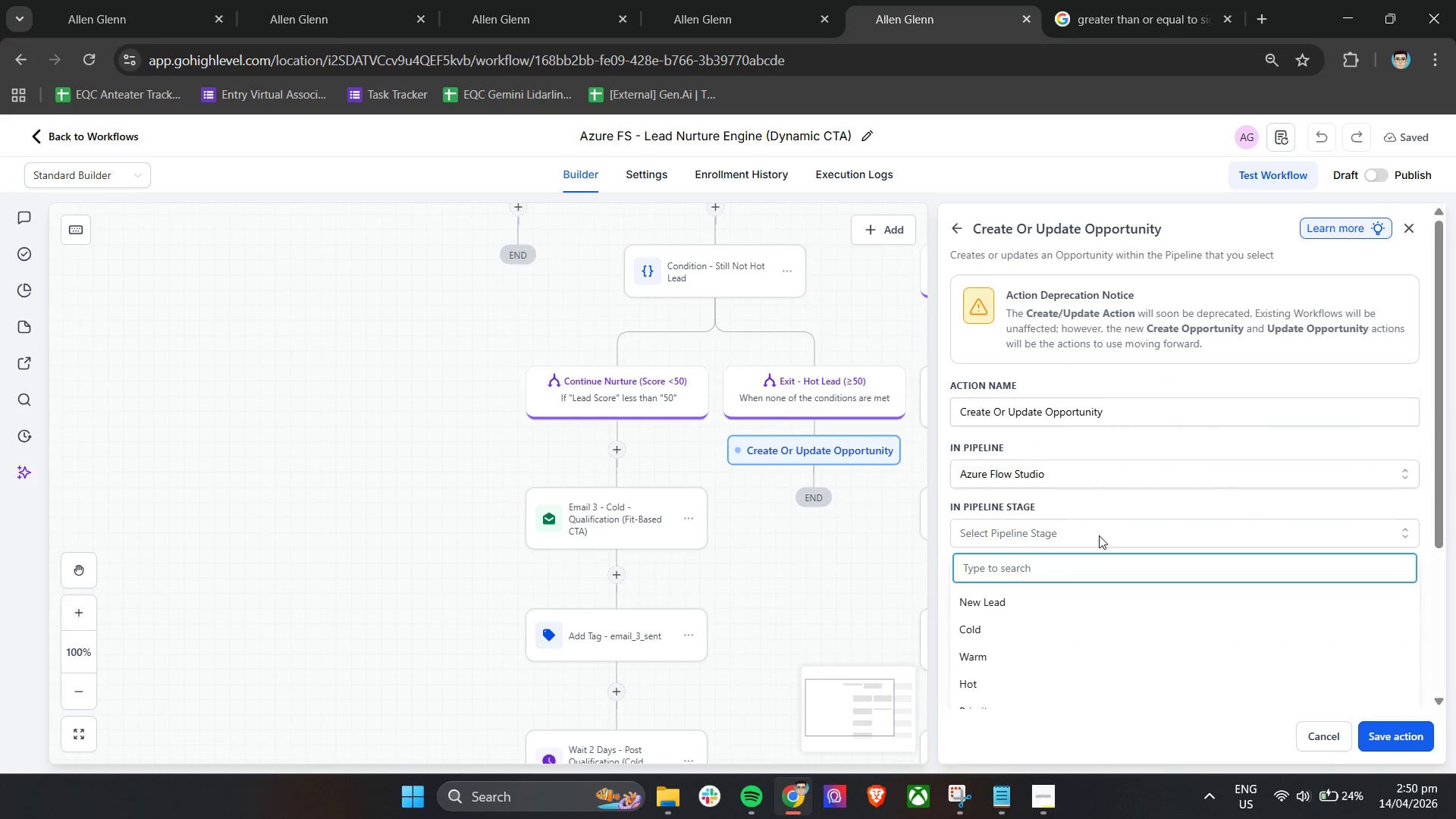 
scroll: coordinate [1017, 647], scroll_direction: down, amount: 3.0
 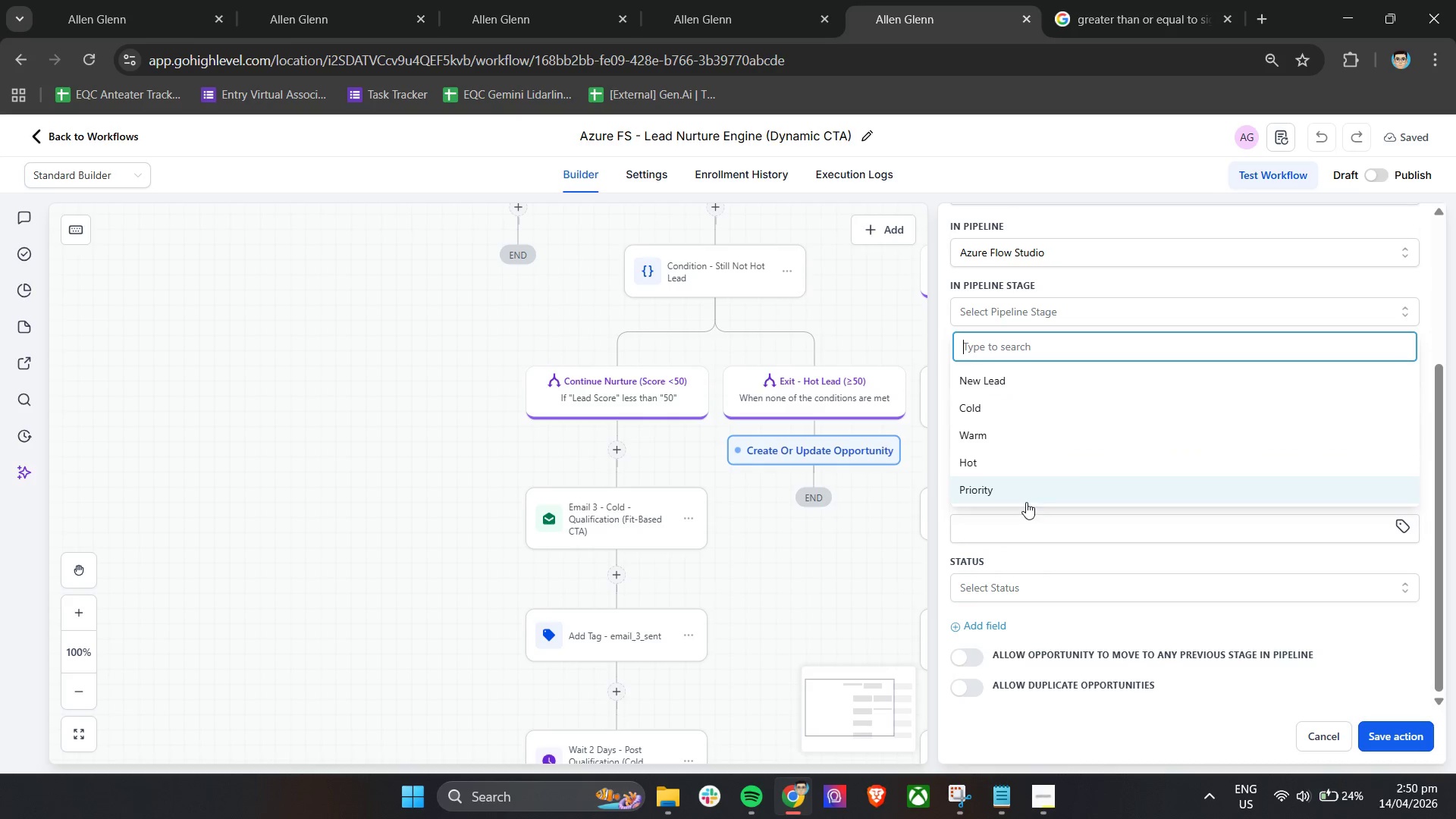 
left_click([1025, 500])
 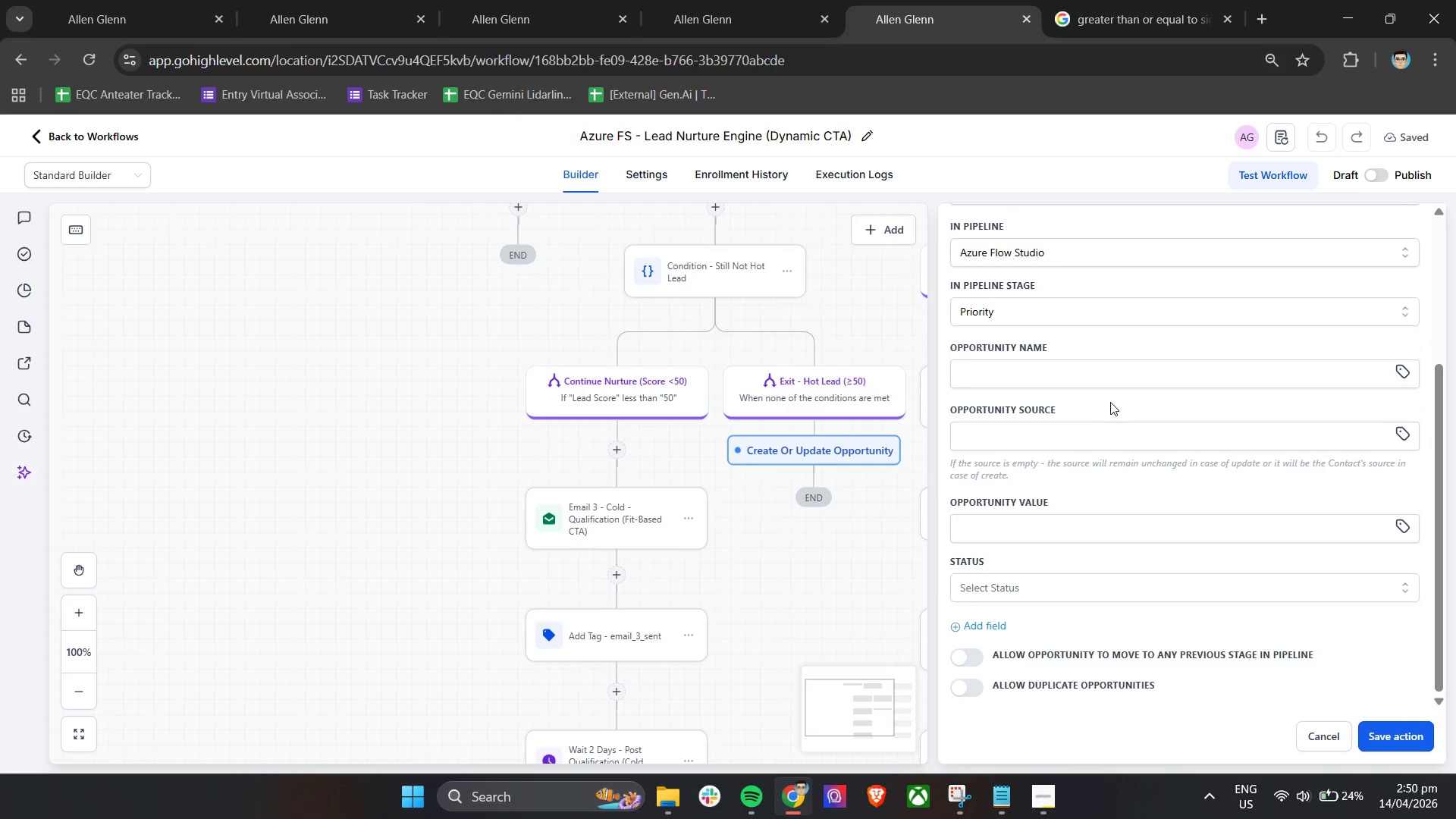 
left_click([1114, 402])
 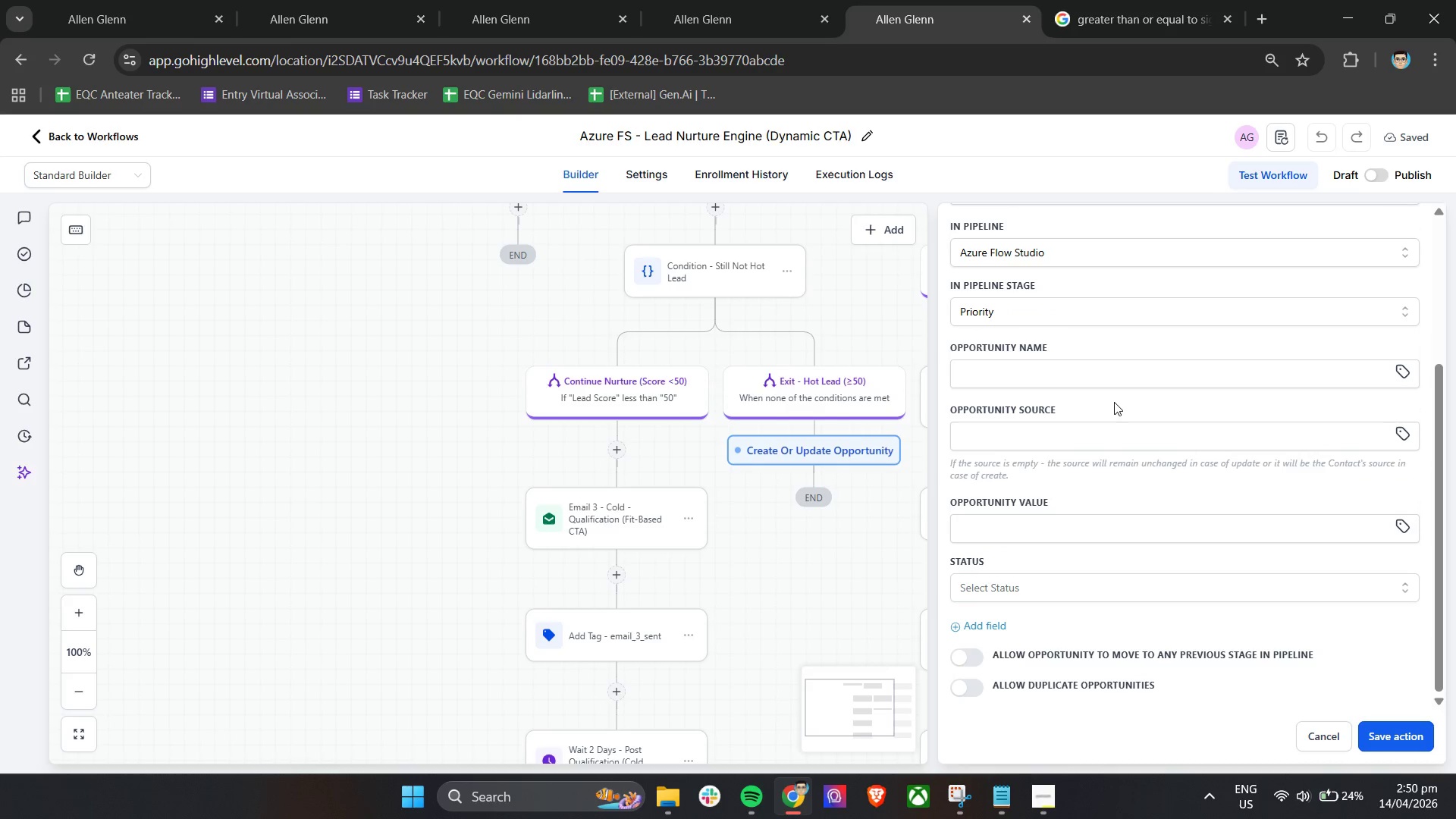 
scroll: coordinate [1114, 402], scroll_direction: down, amount: 2.0
 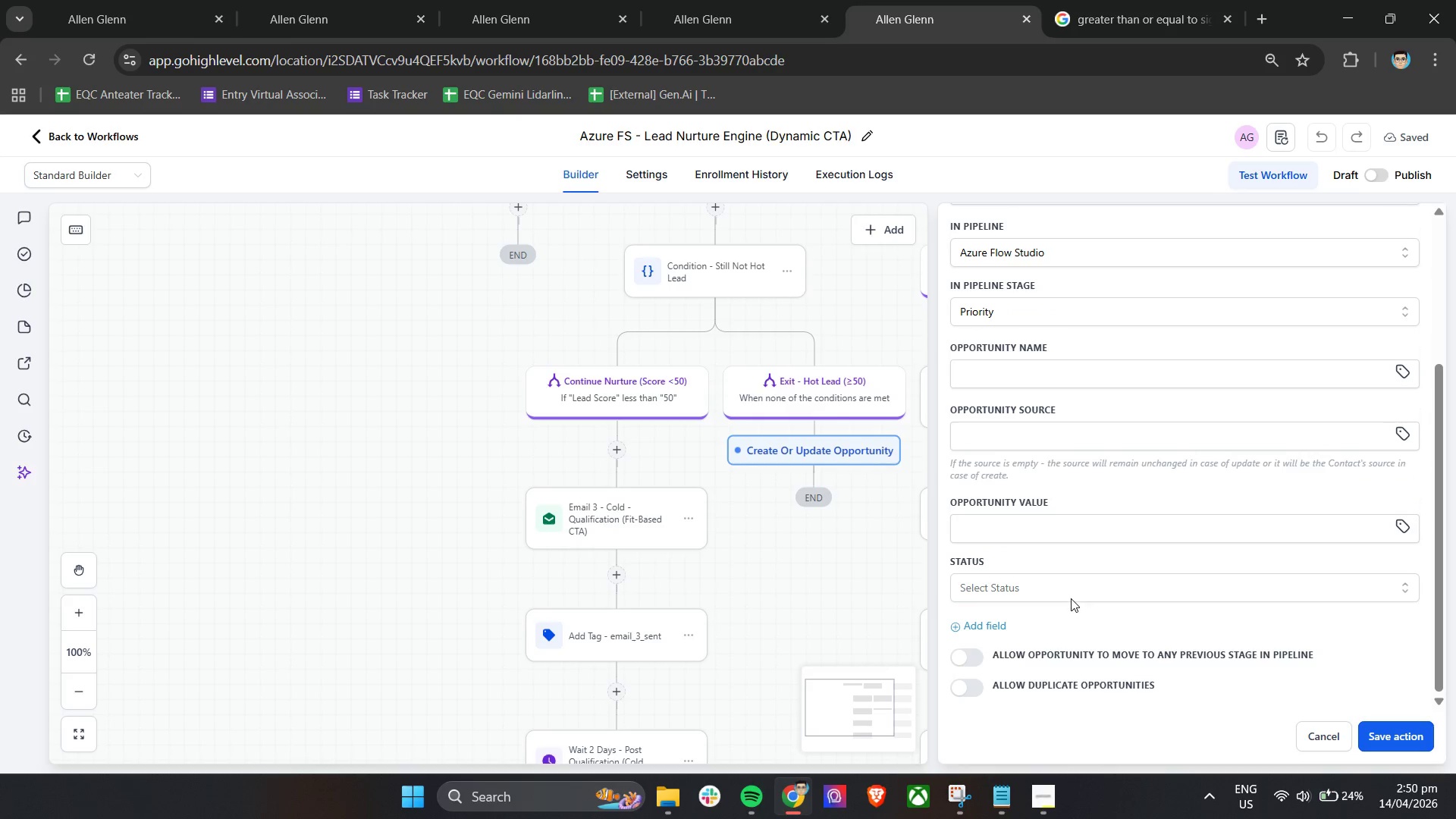 
left_click([1069, 599])
 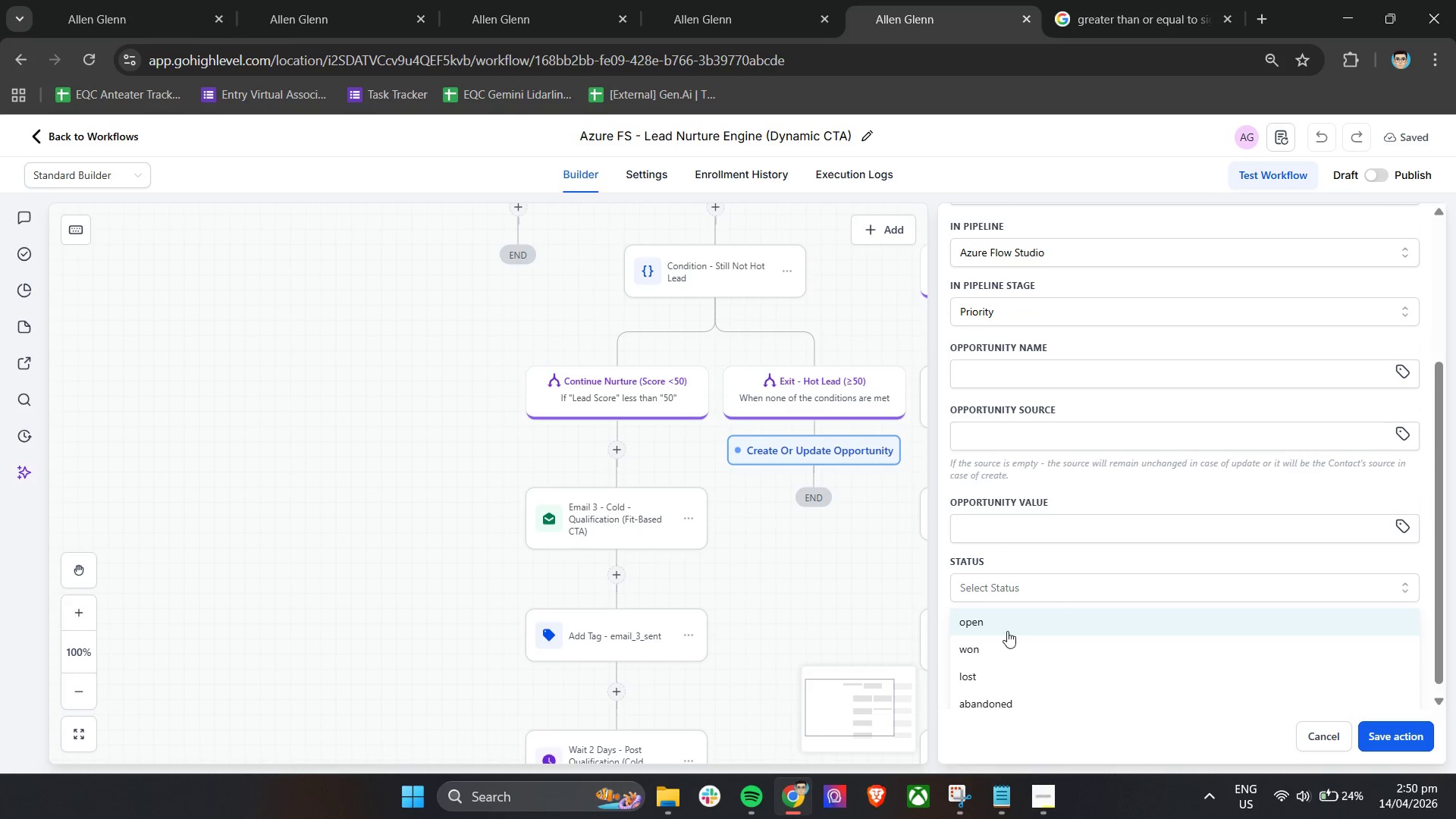 
left_click([1006, 632])
 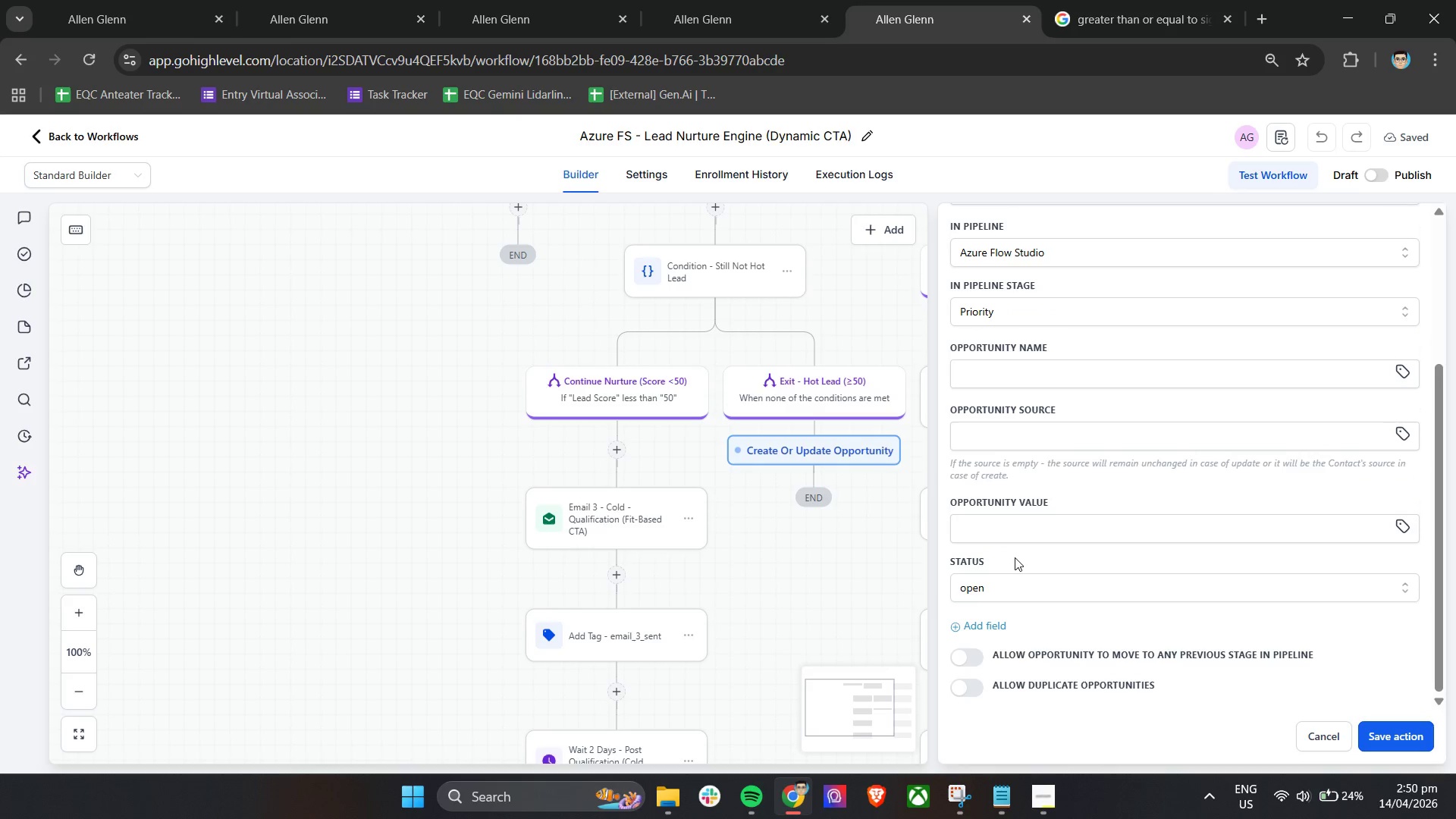 
left_click([1015, 557])
 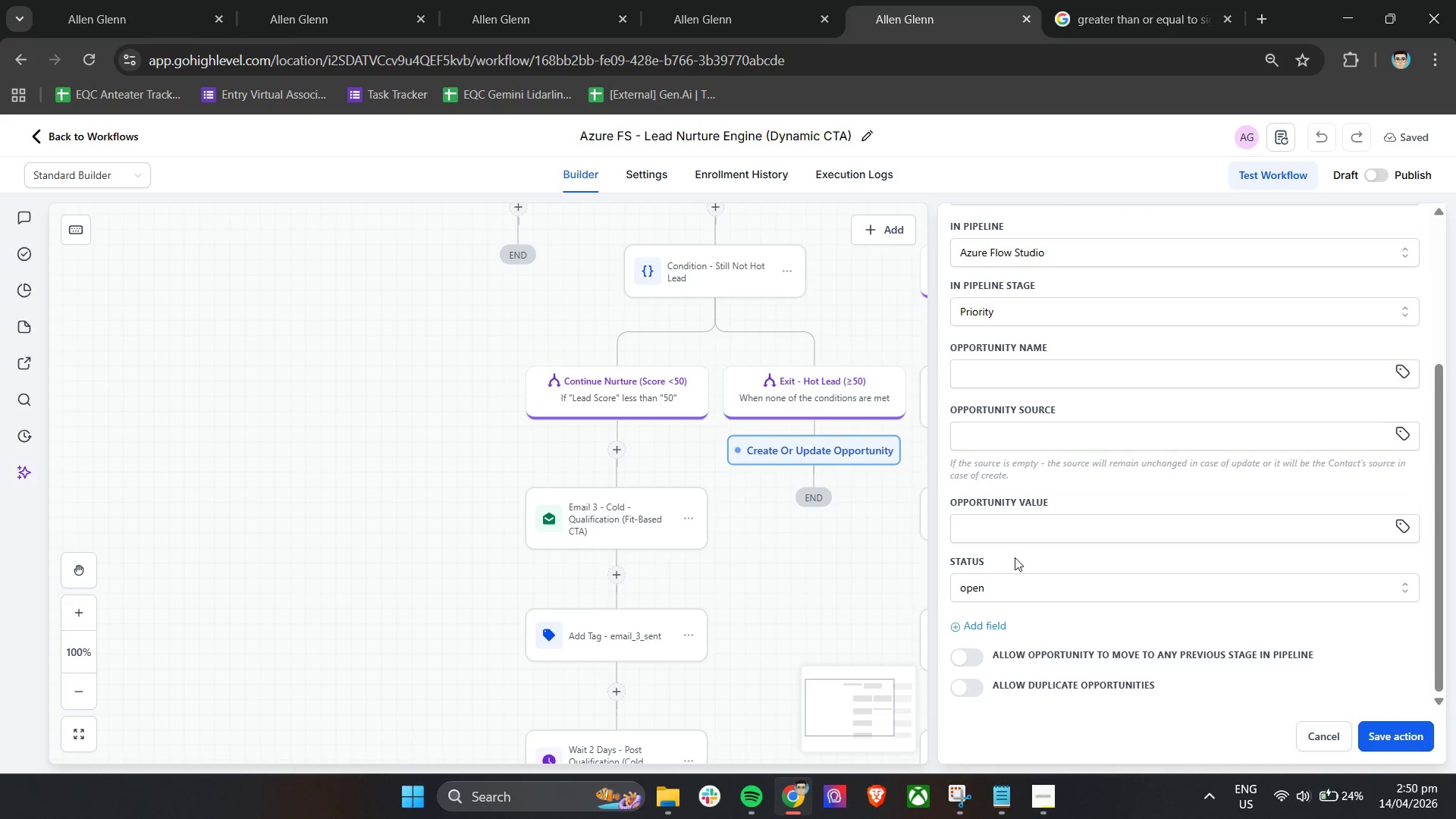 
wait(5.75)
 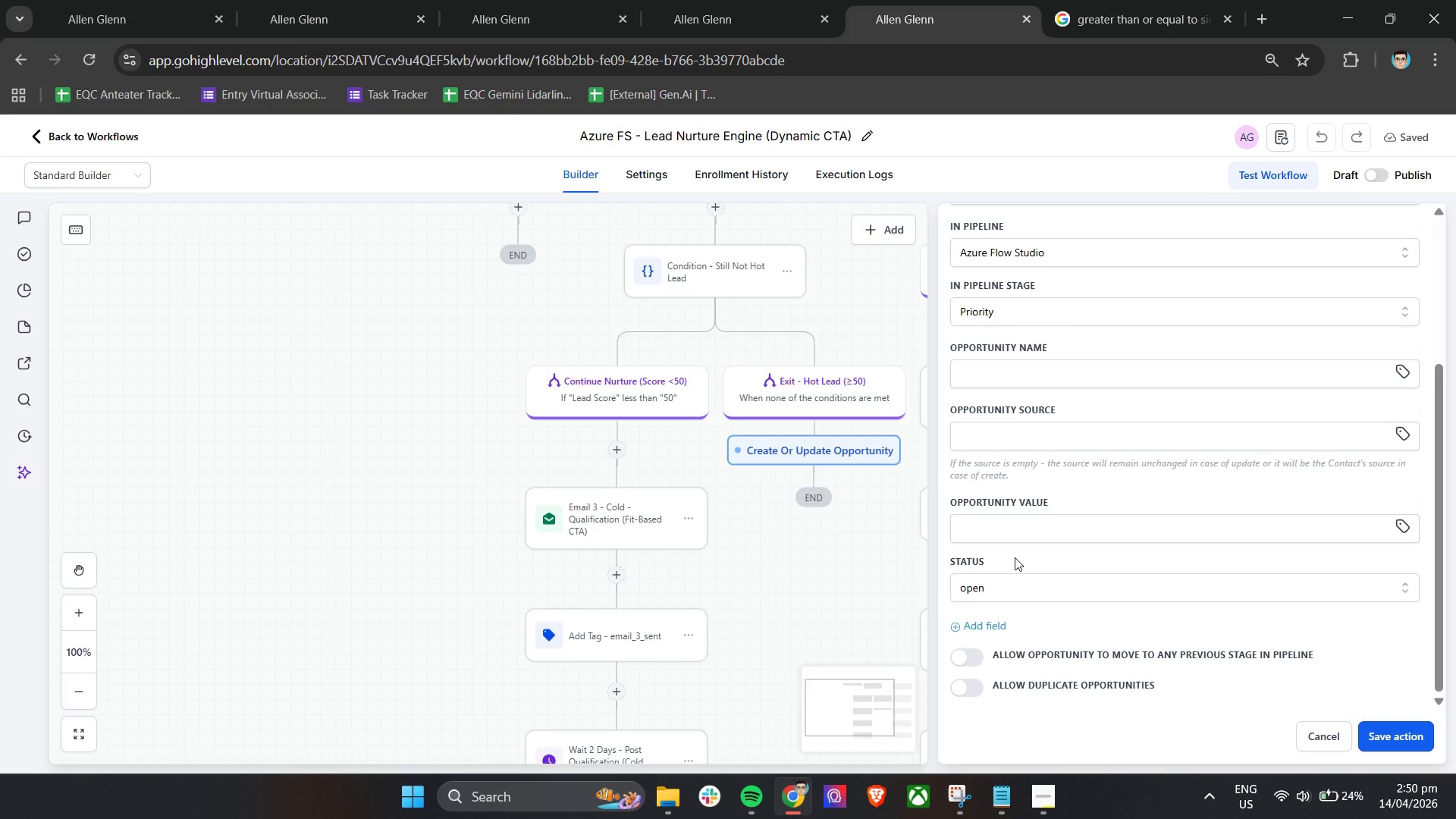 
scroll: coordinate [1015, 557], scroll_direction: down, amount: 2.0
 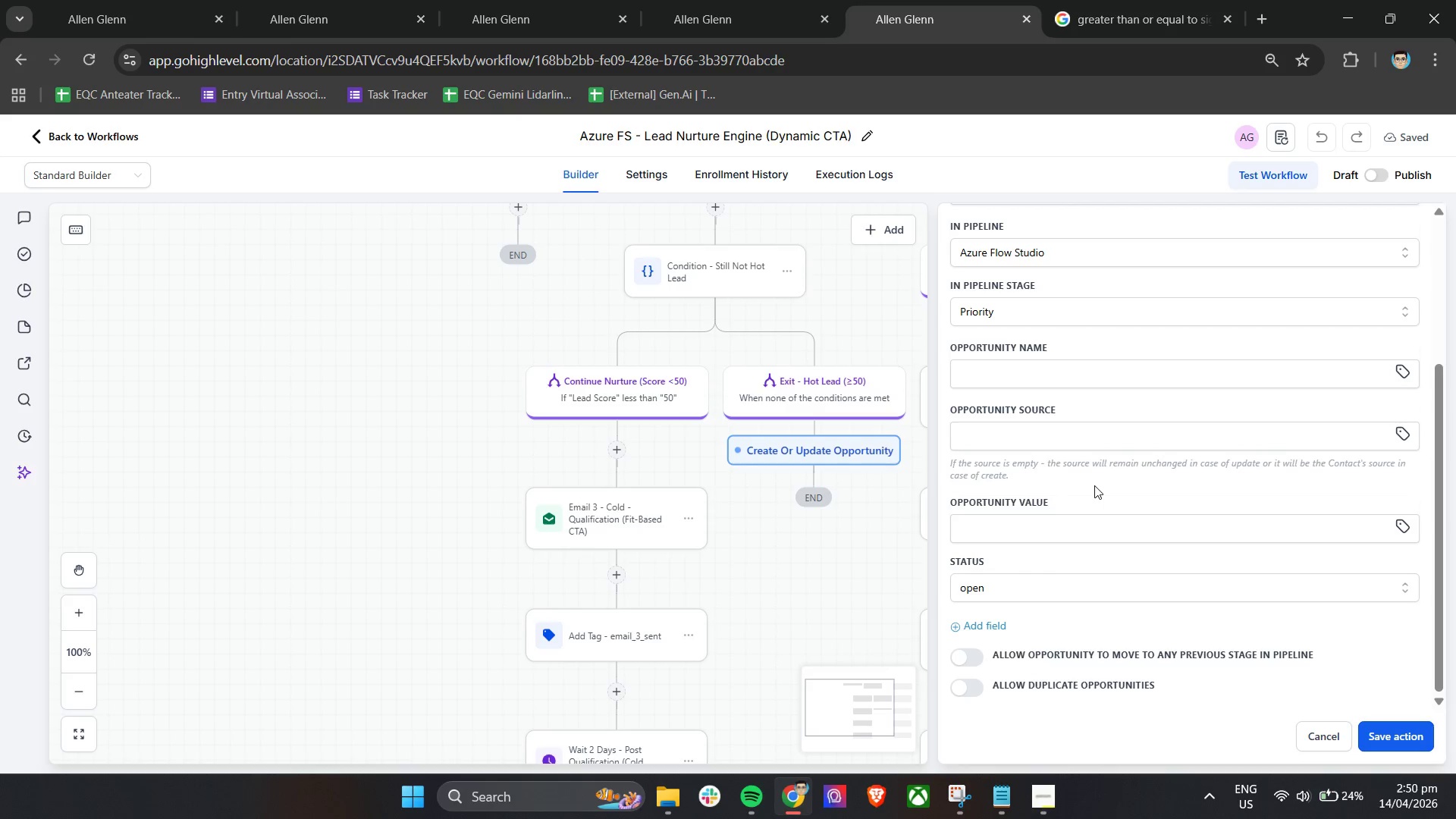 
left_click([1099, 485])
 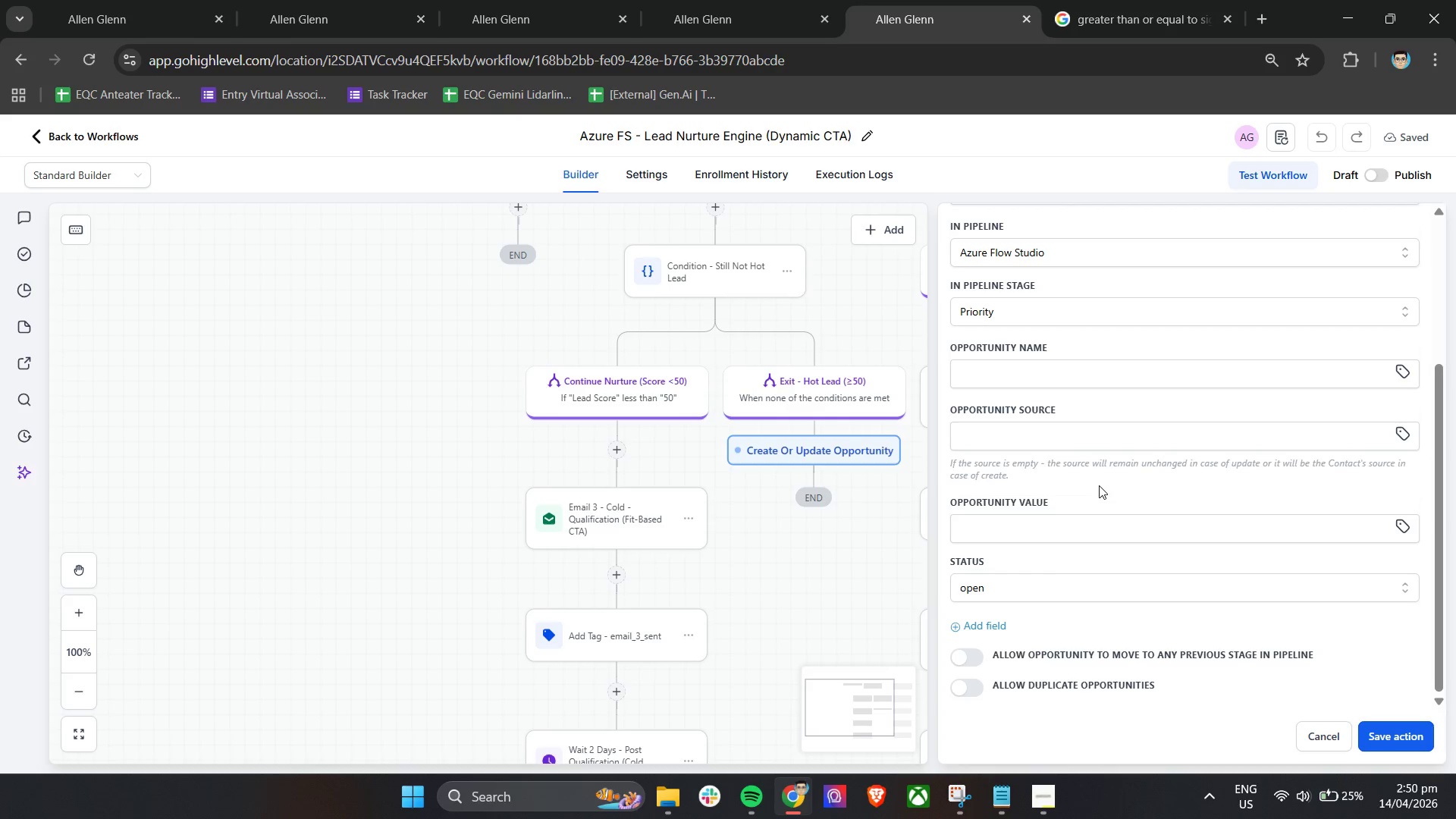 
wait(20.89)
 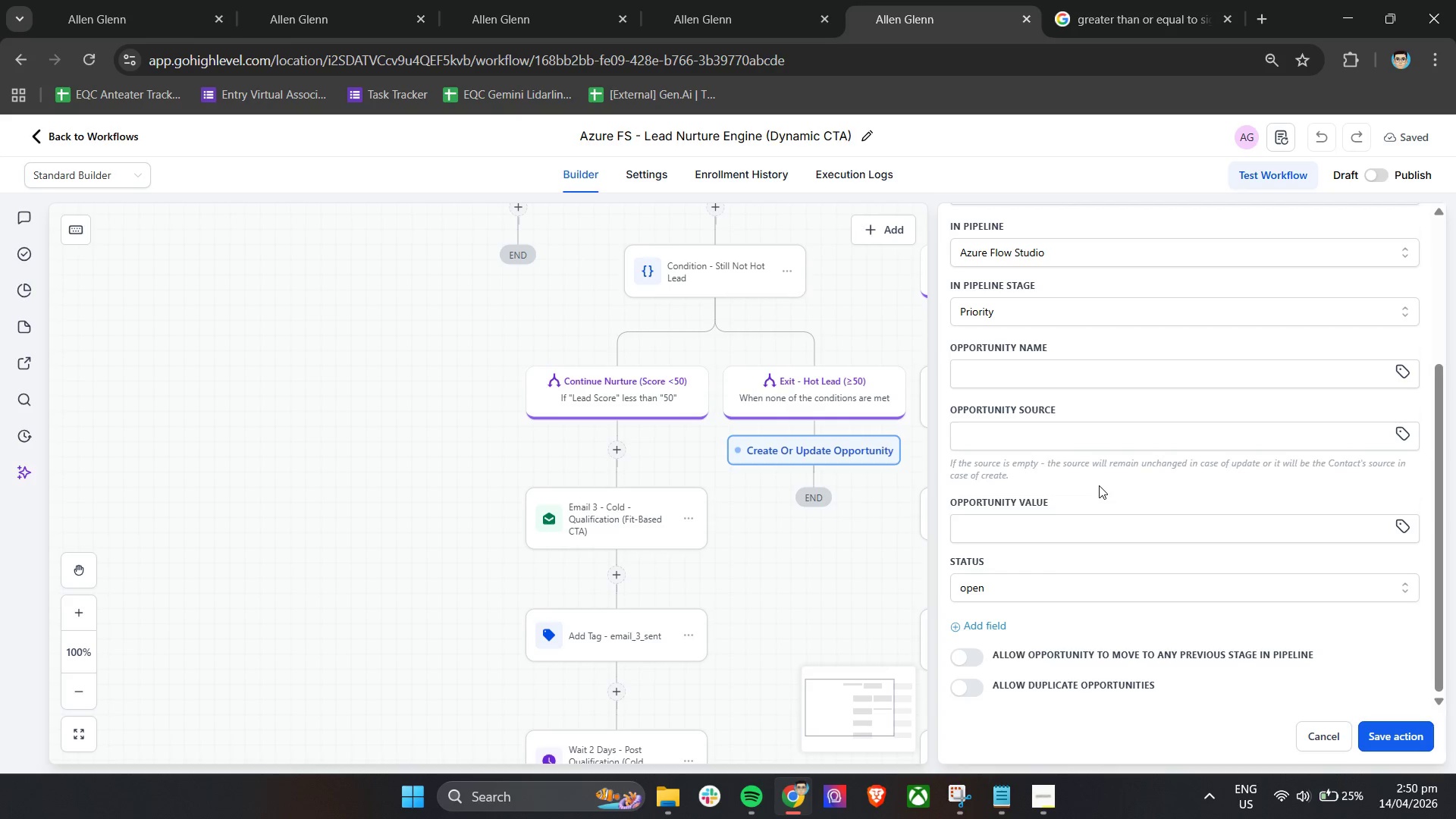 
left_click([1103, 537])
 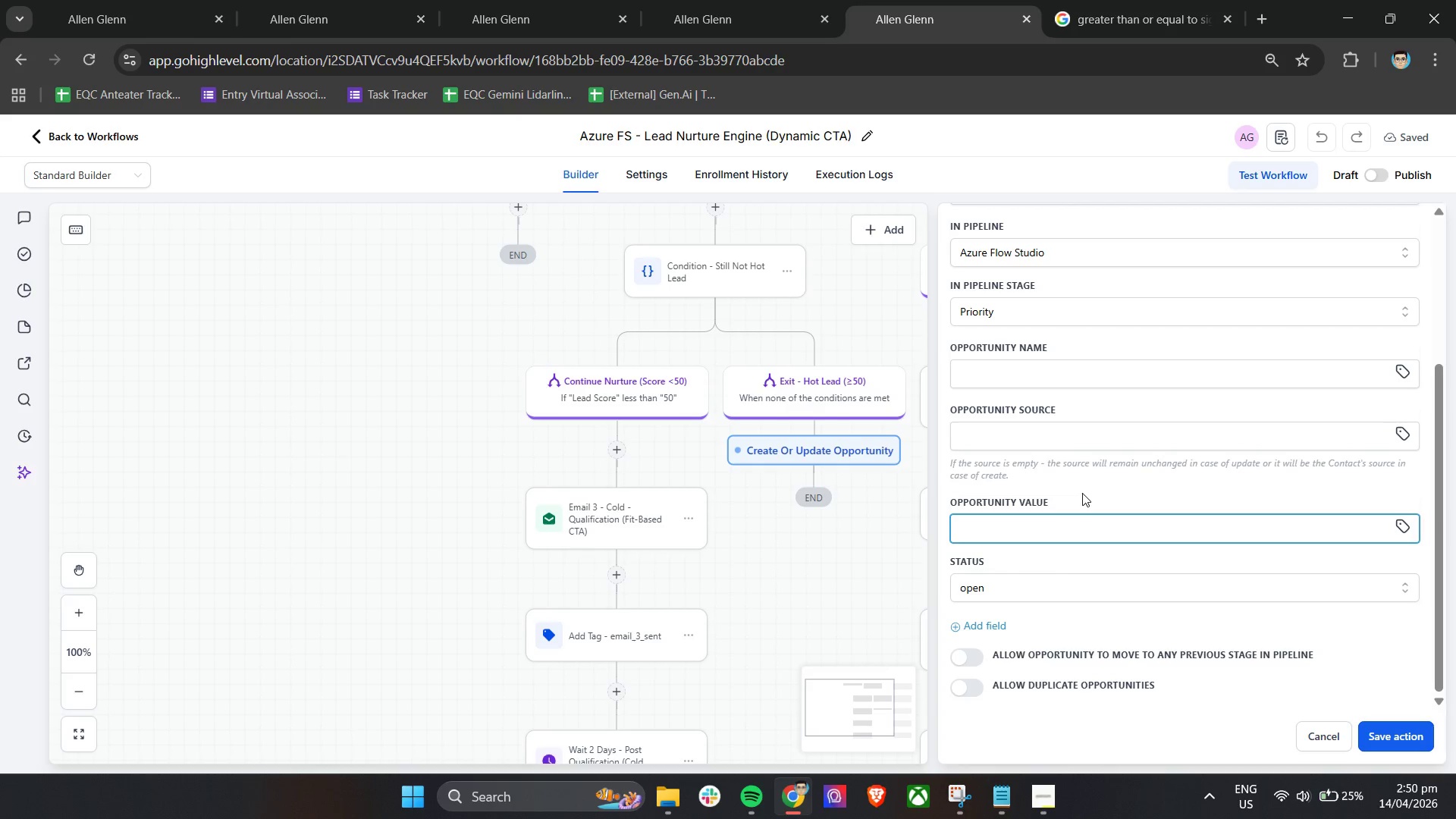 
left_click([1082, 493])
 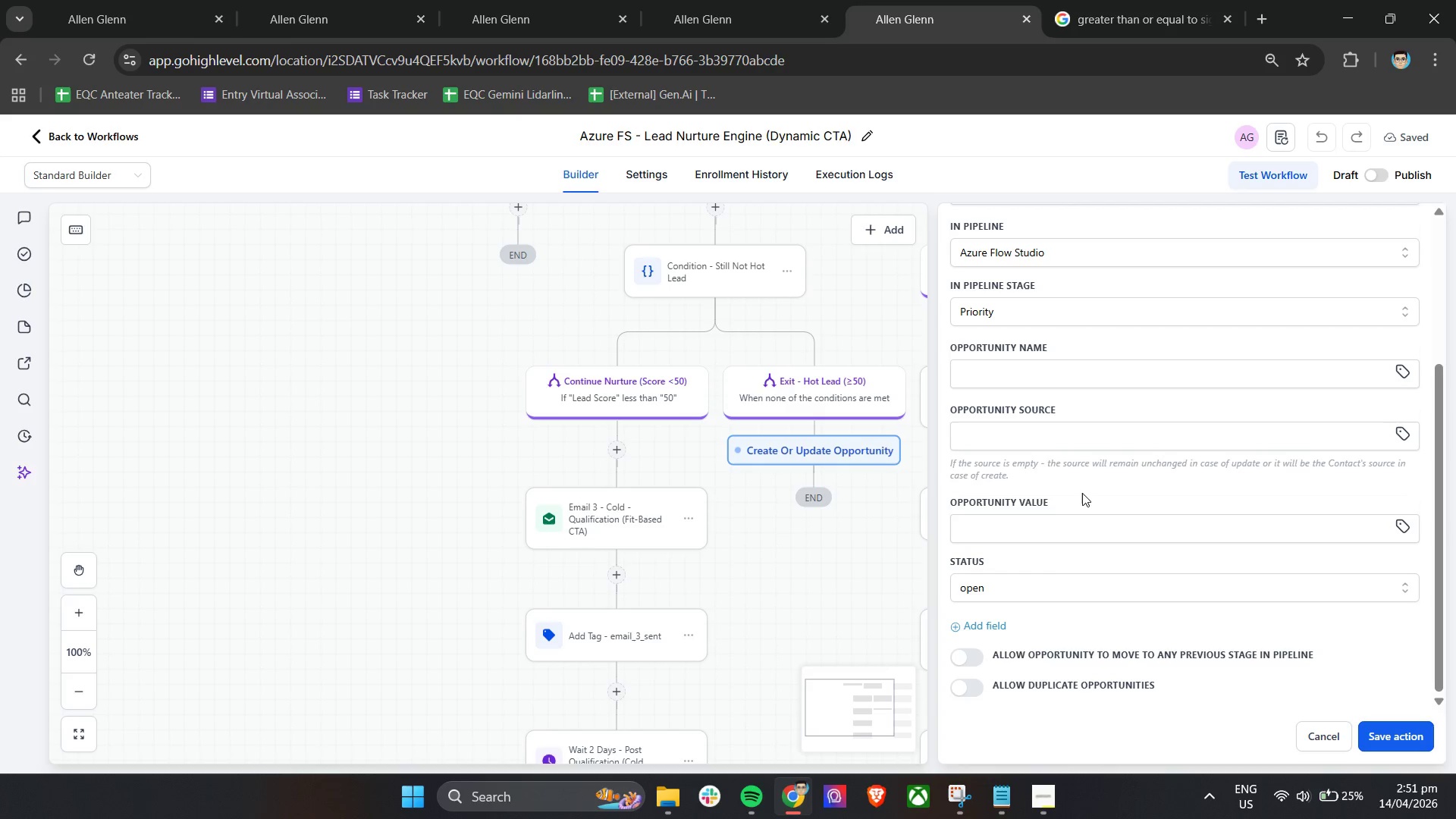 
wait(17.09)
 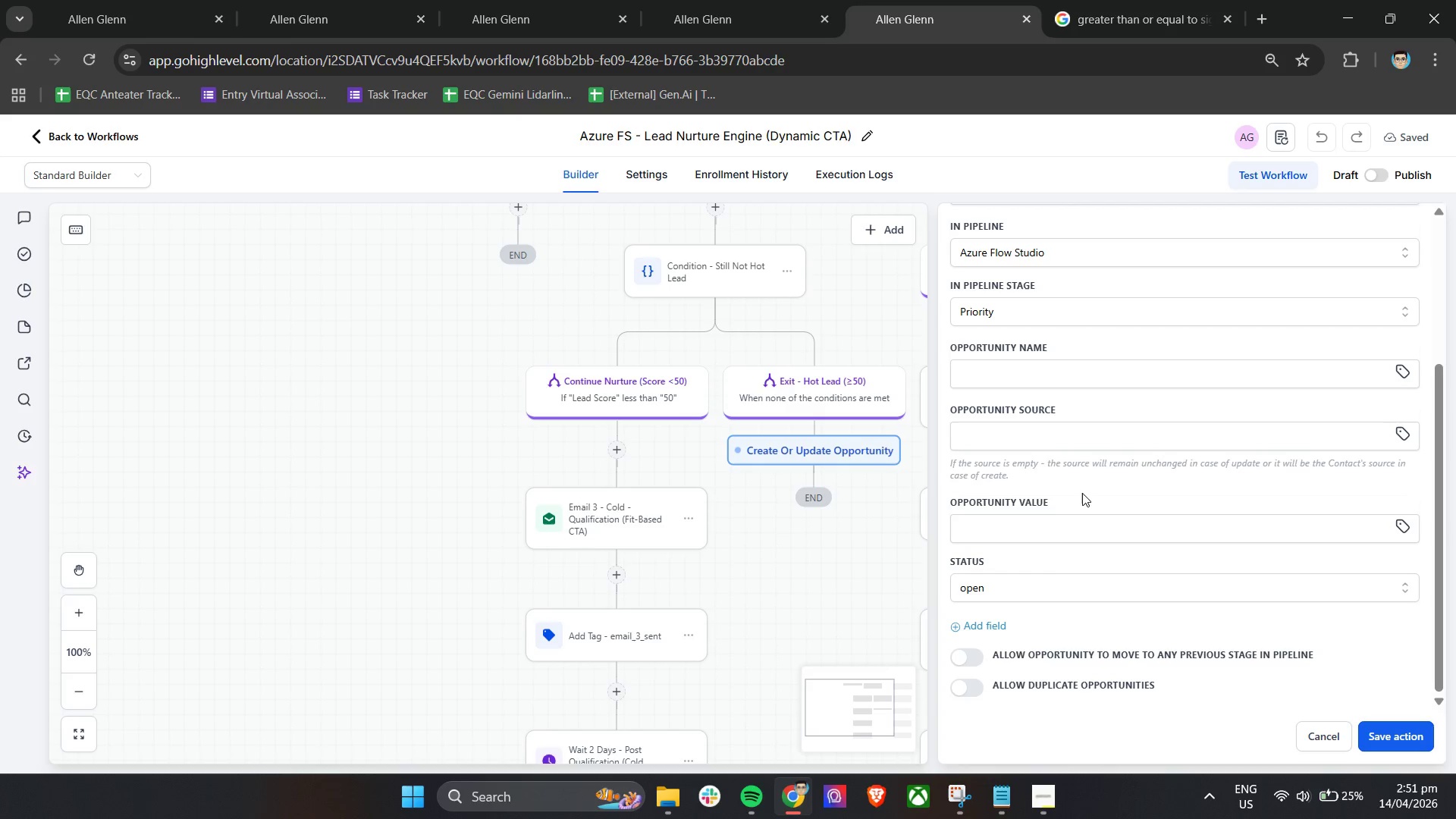 
left_click([1383, 726])
 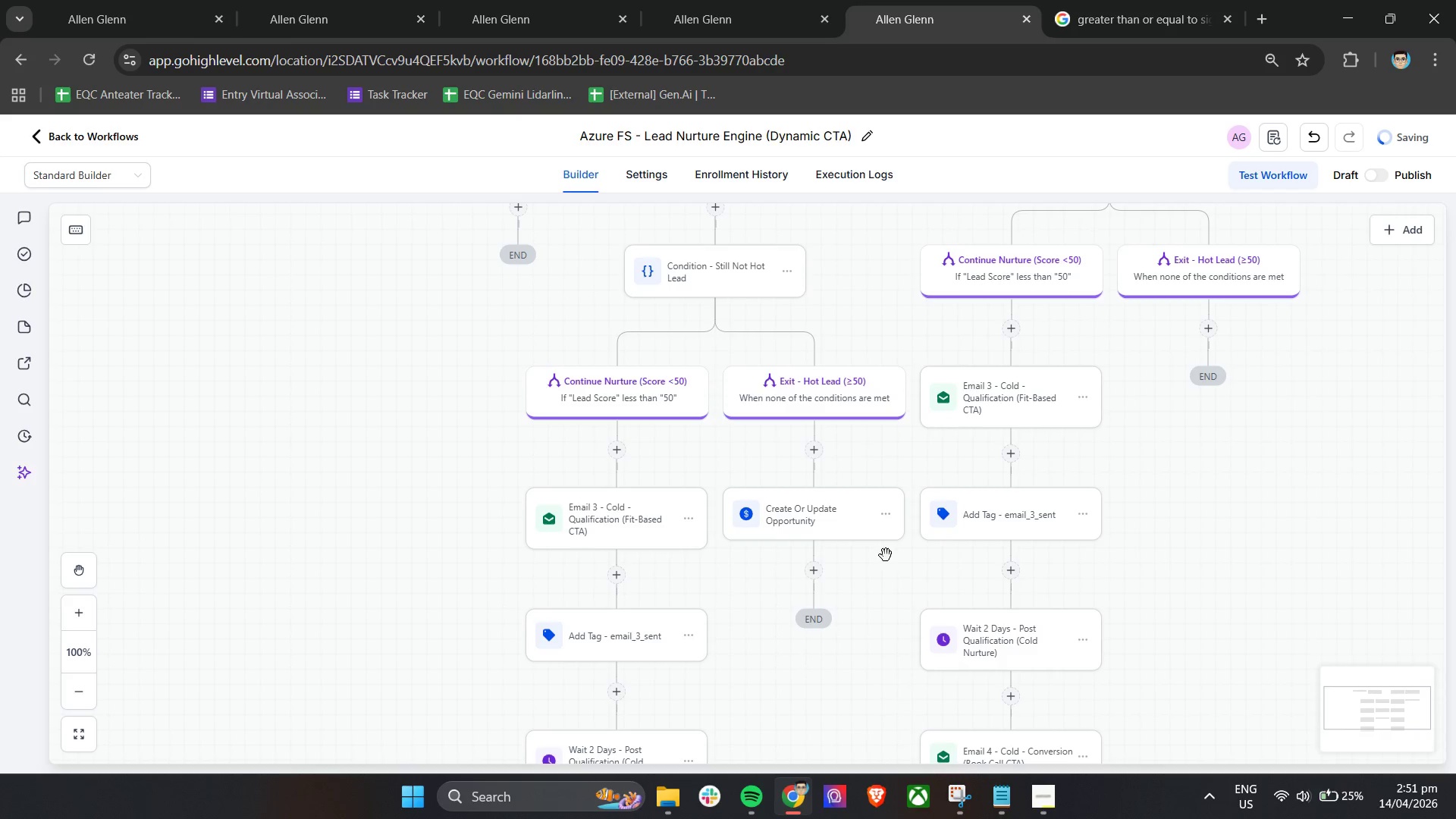 
double_click([866, 525])
 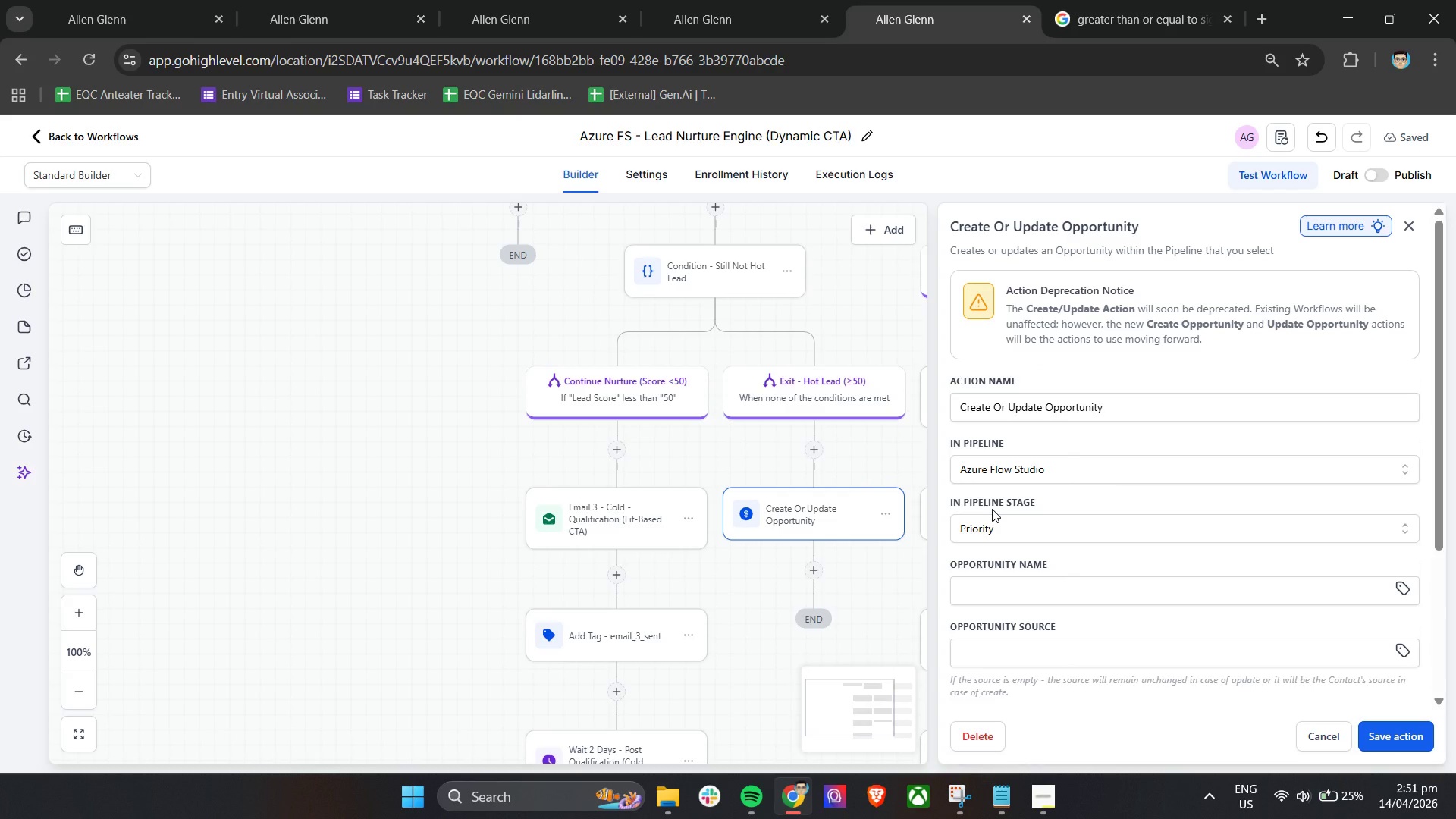 
wait(15.42)
 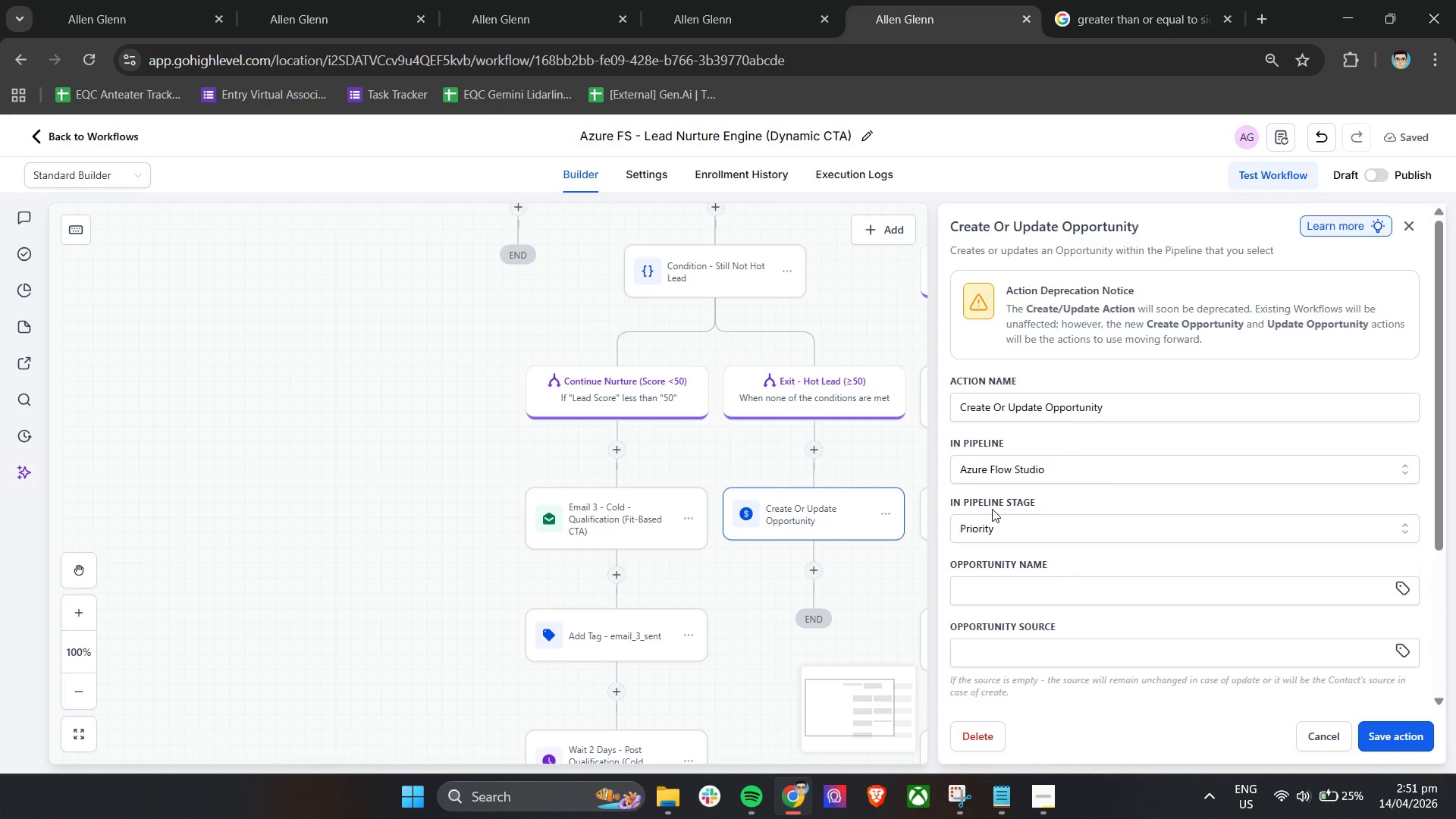 
scroll: coordinate [1106, 560], scroll_direction: down, amount: 48.0
 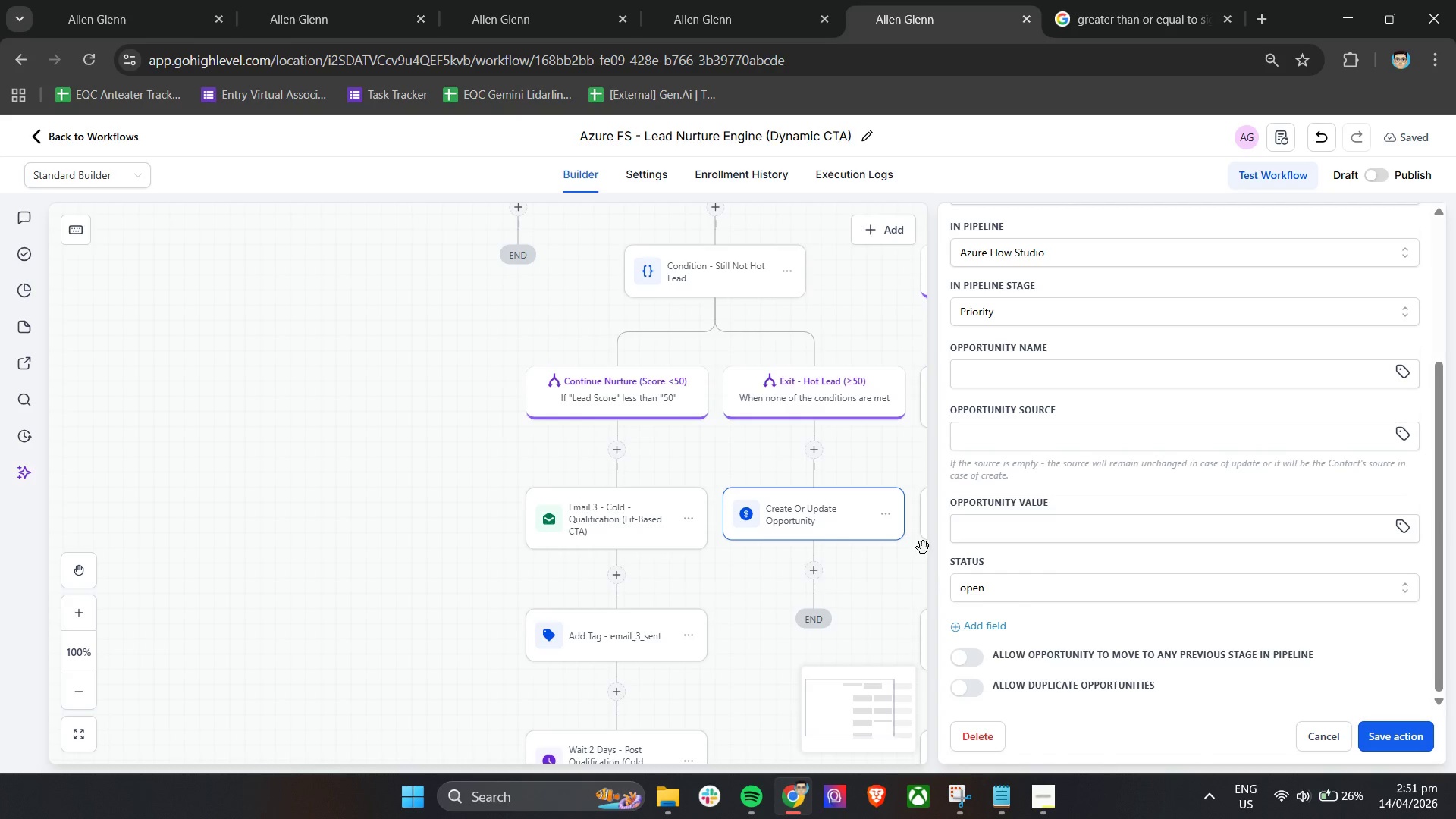 
wait(20.07)
 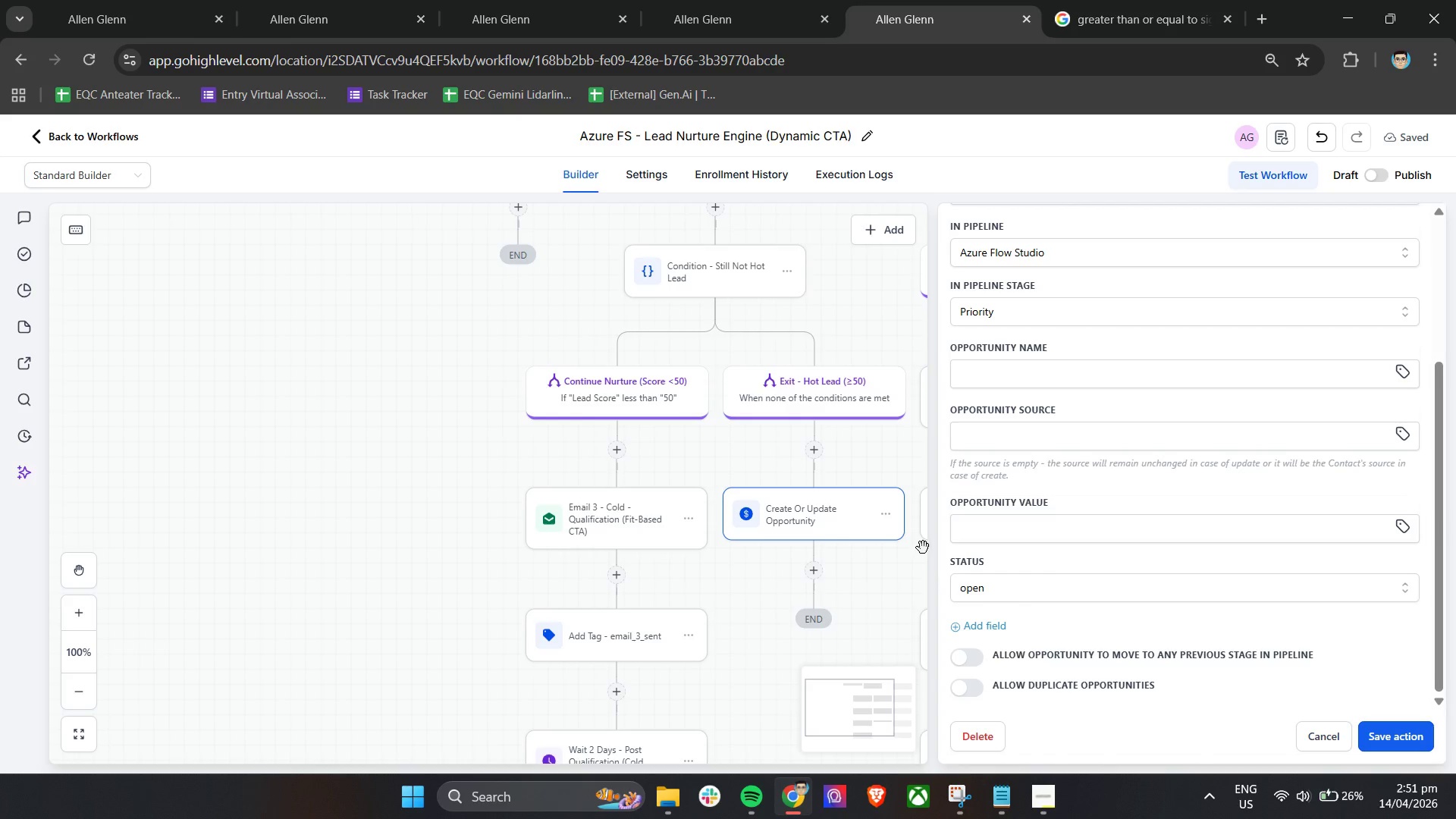 
left_click([1002, 361])
 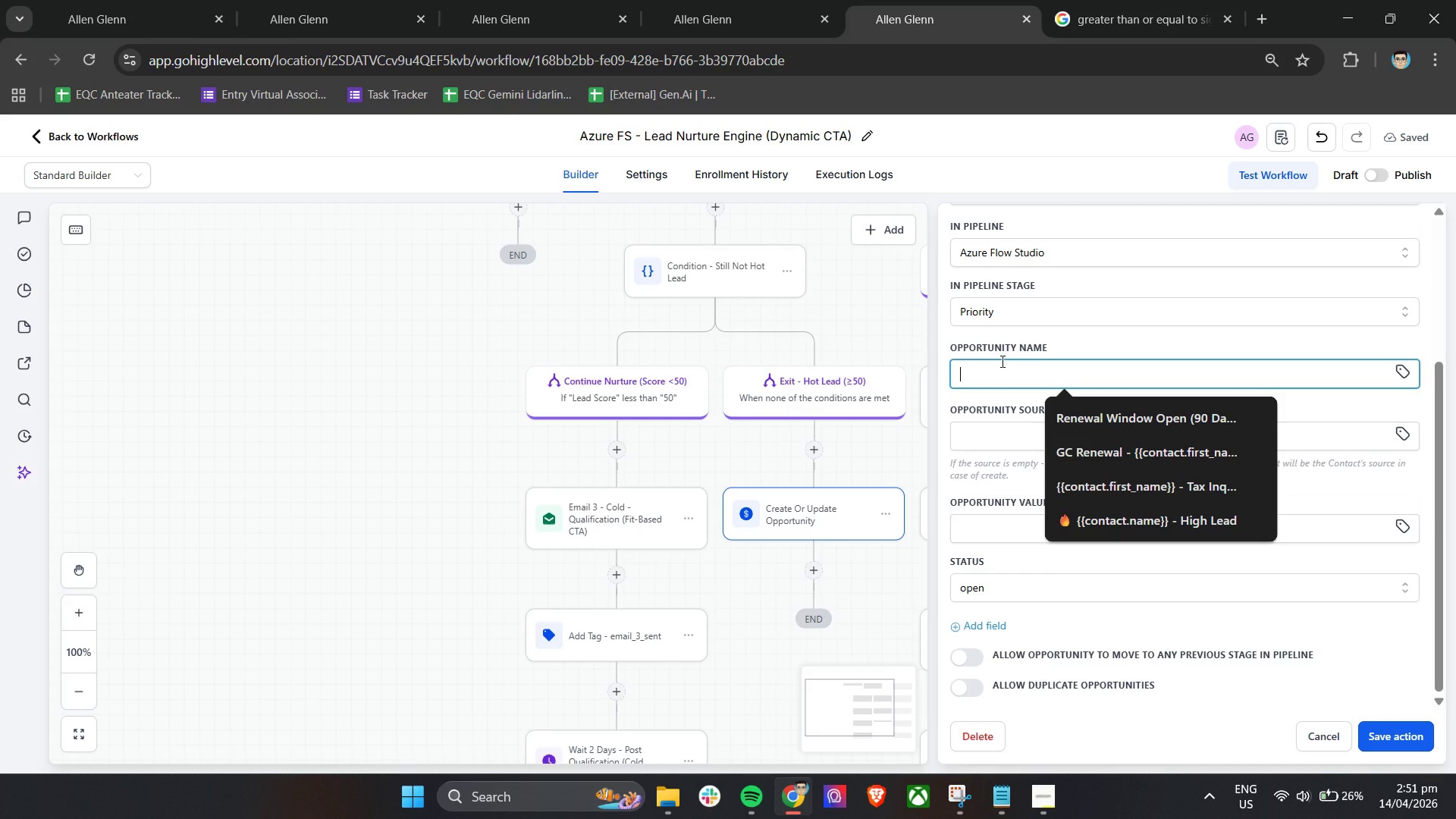 
hold_key(key=ShiftLeft, duration=0.64)
 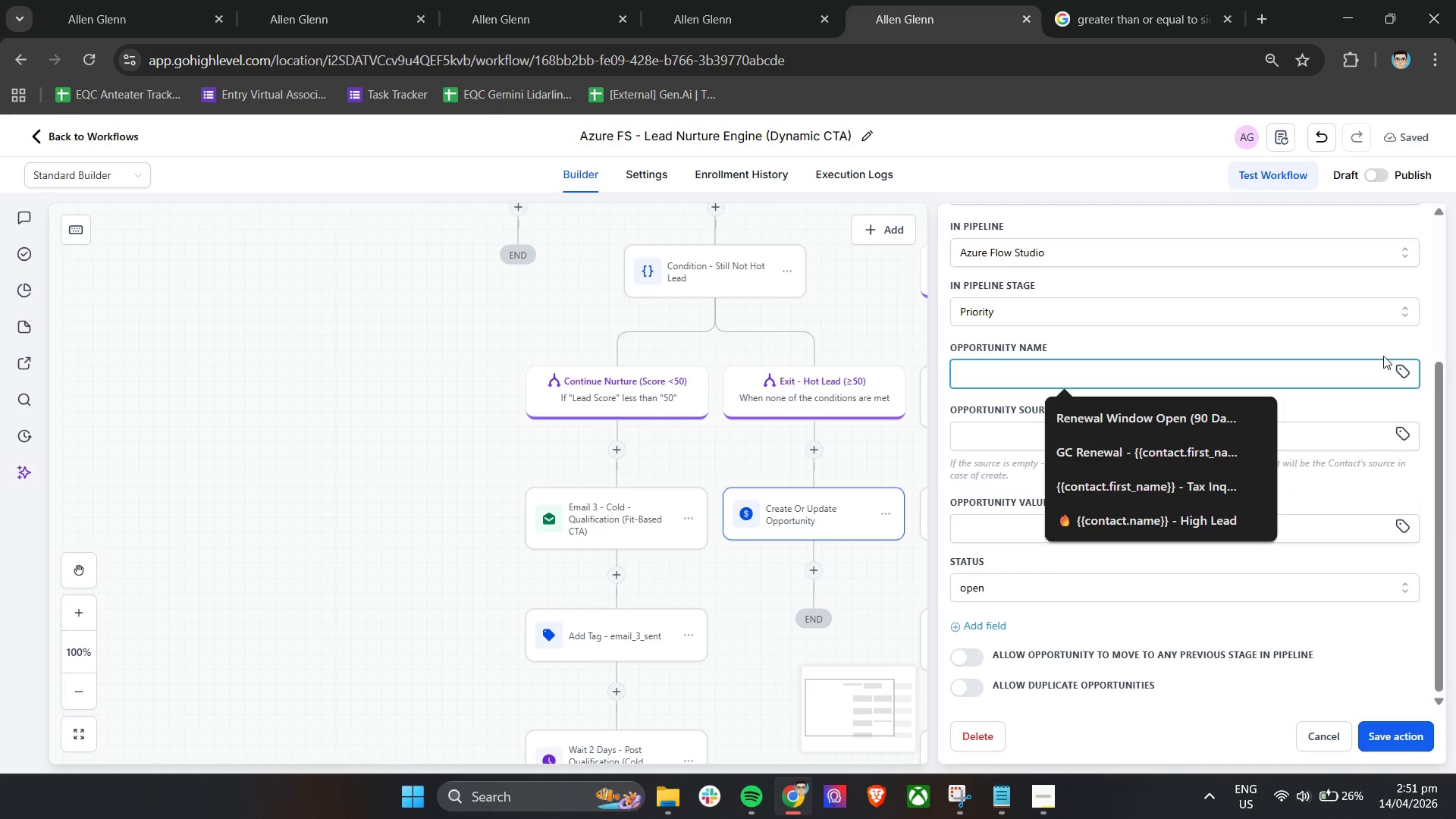 
left_click([1415, 366])
 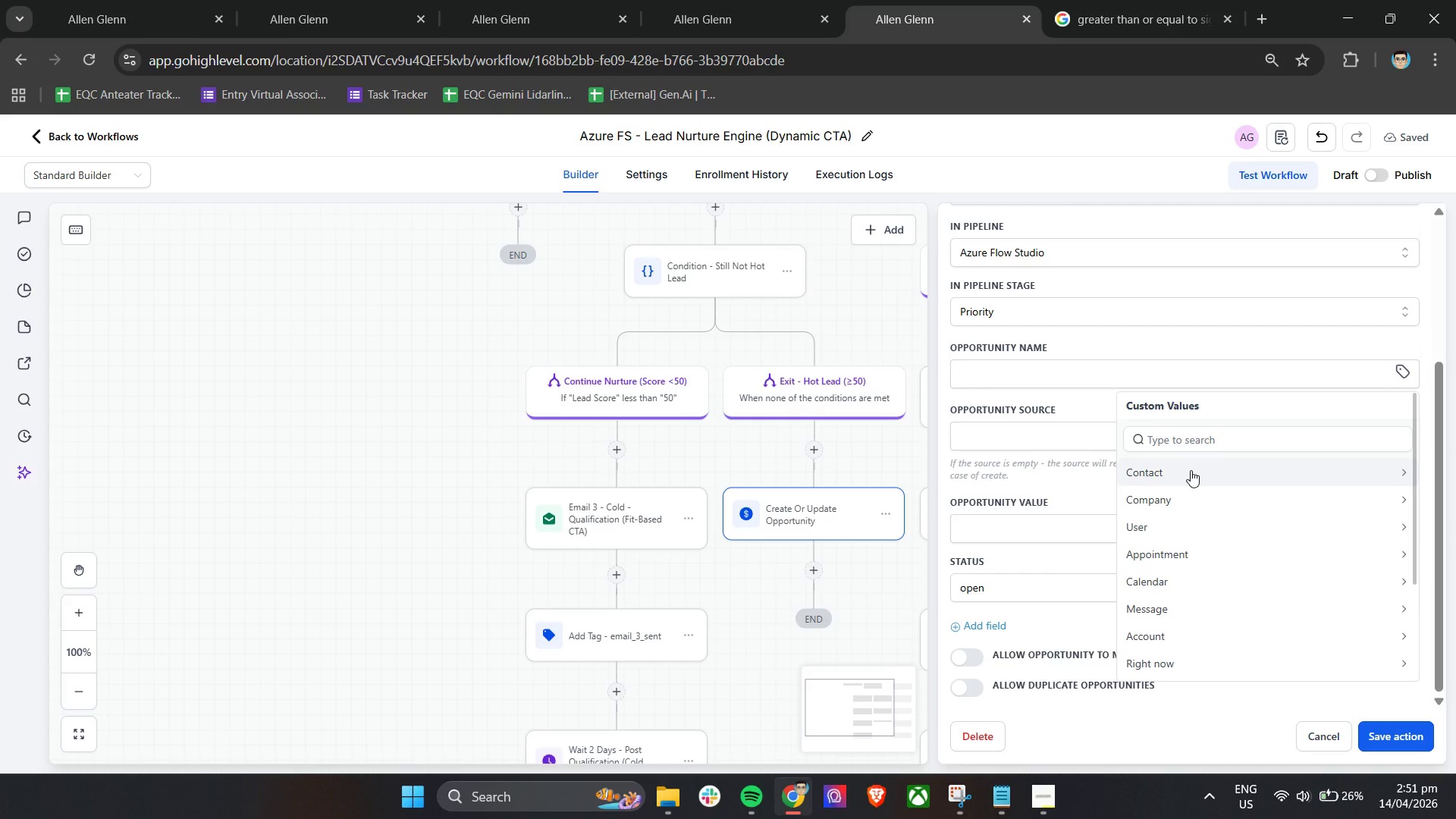 
left_click([1191, 470])
 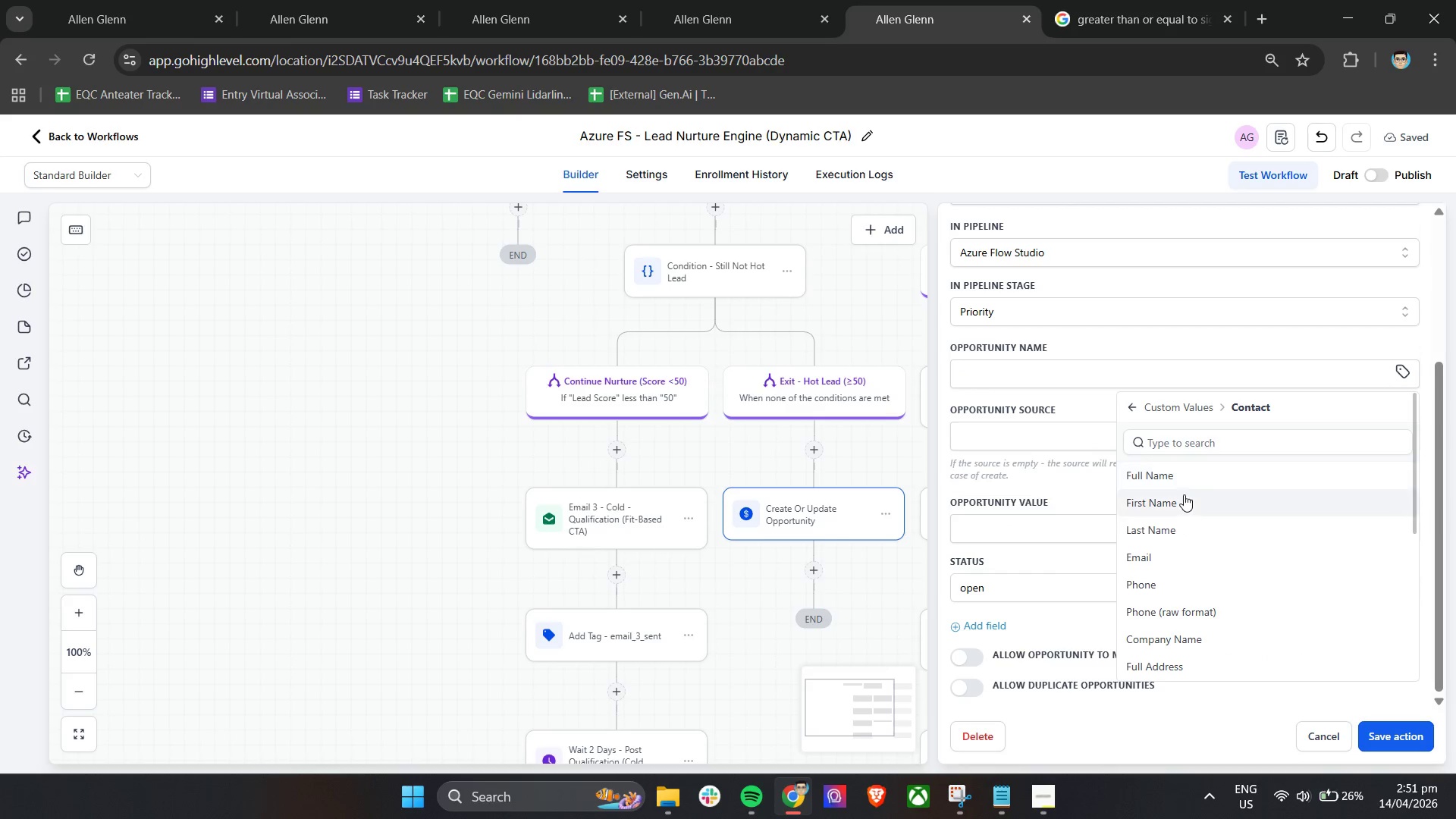 
left_click([1184, 497])
 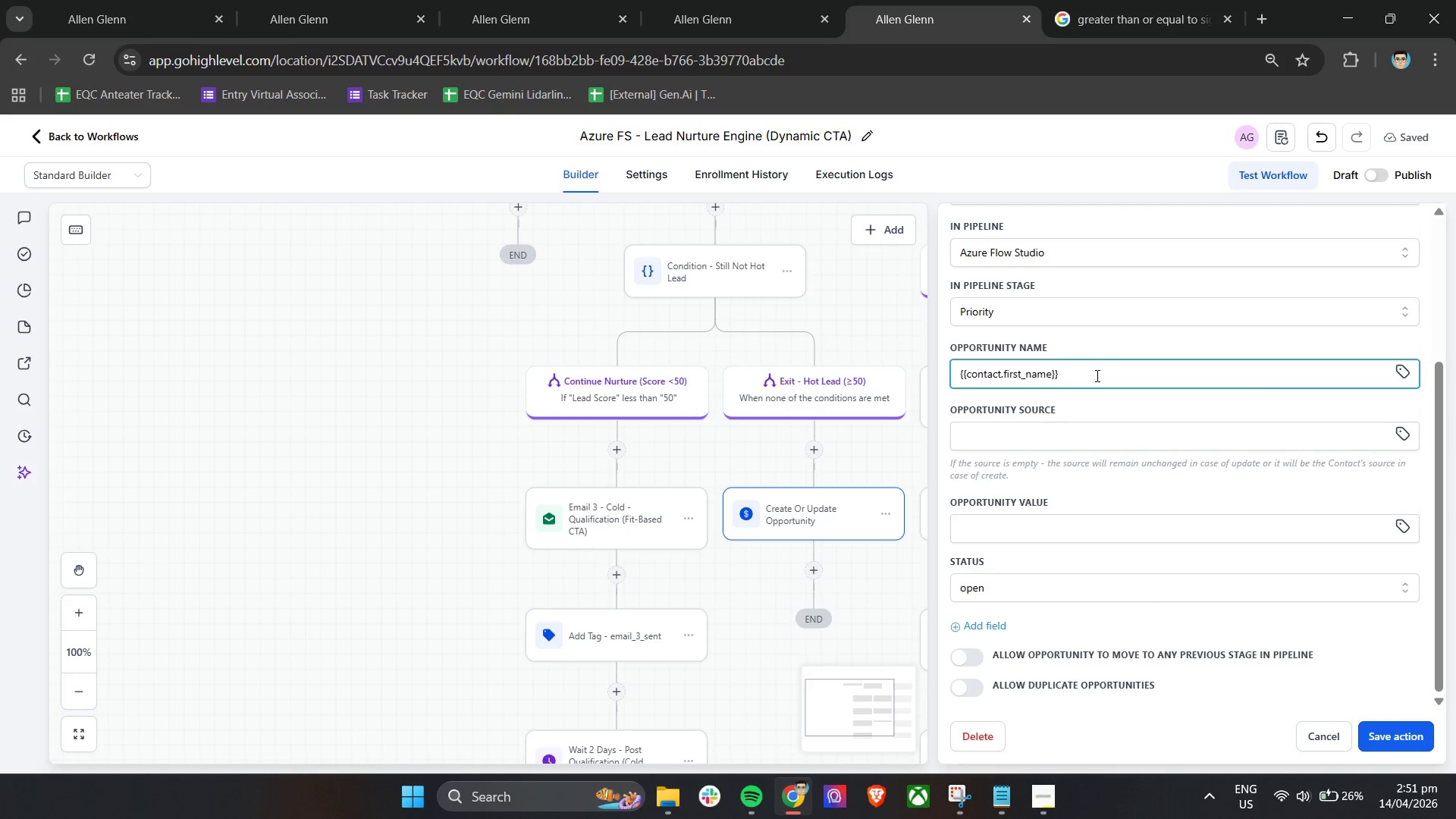 
left_click([1096, 375])
 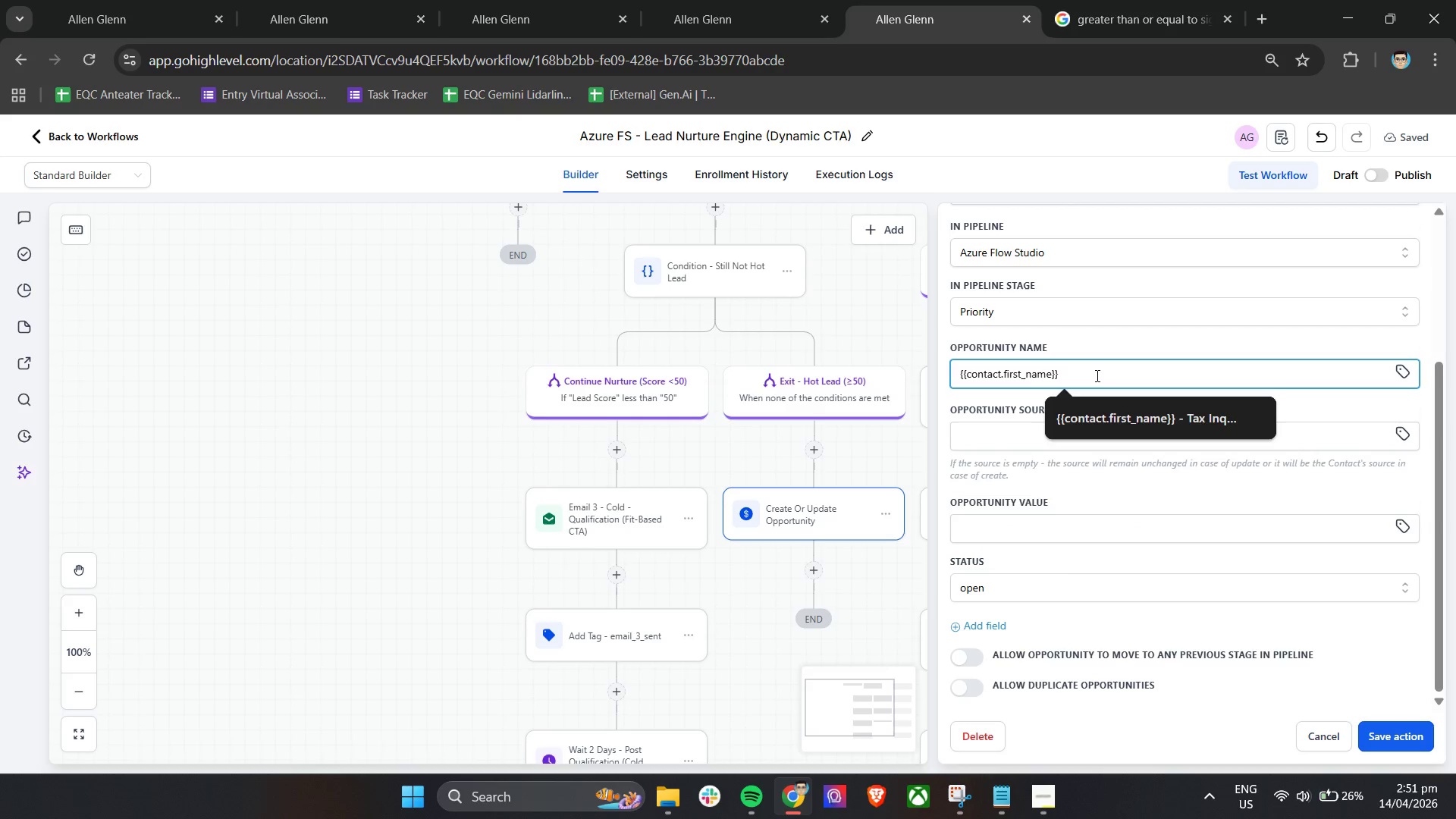 
type( - Retreat Inquiry (Hot Lead))
 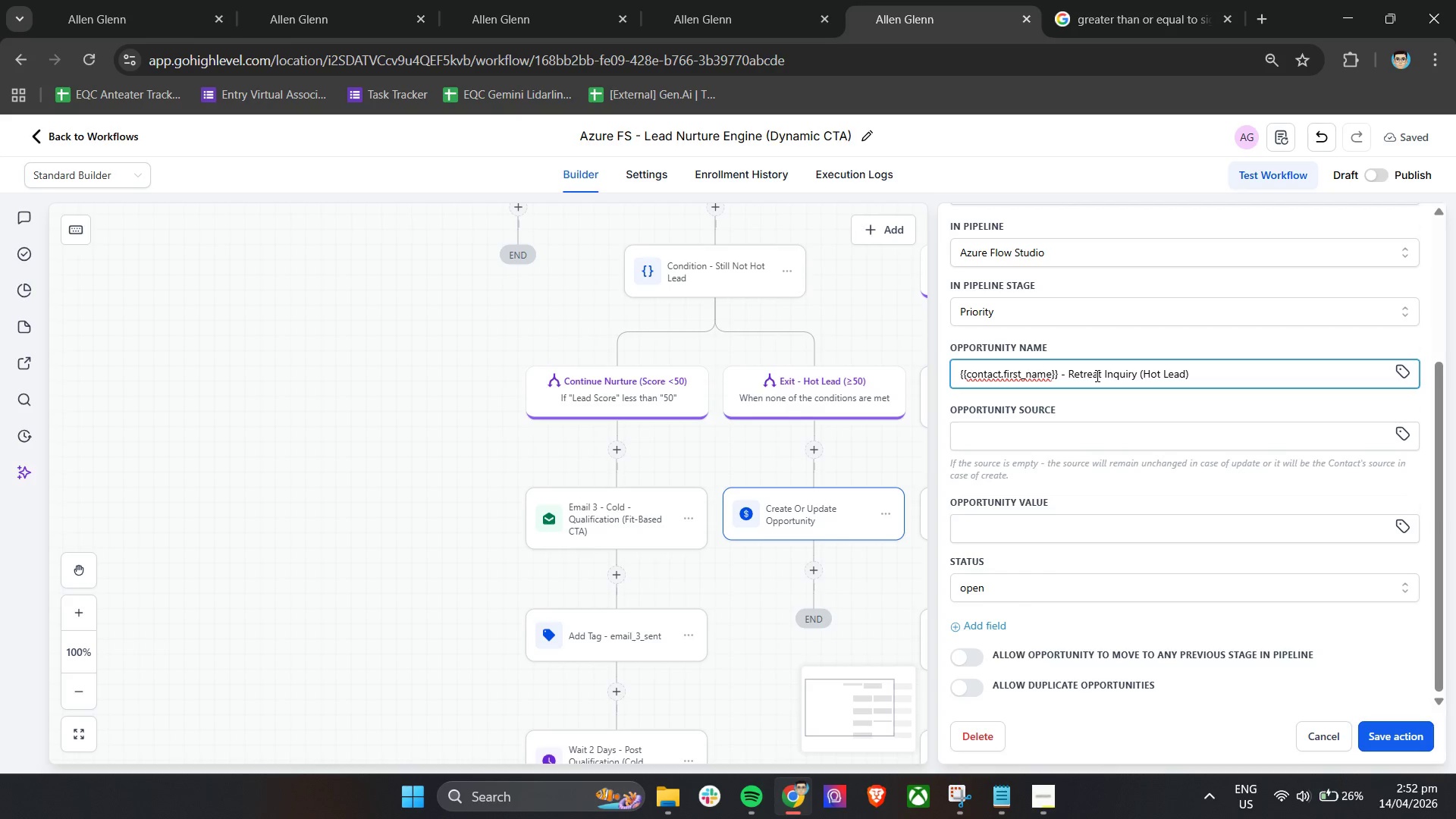 
left_click([1113, 406])
 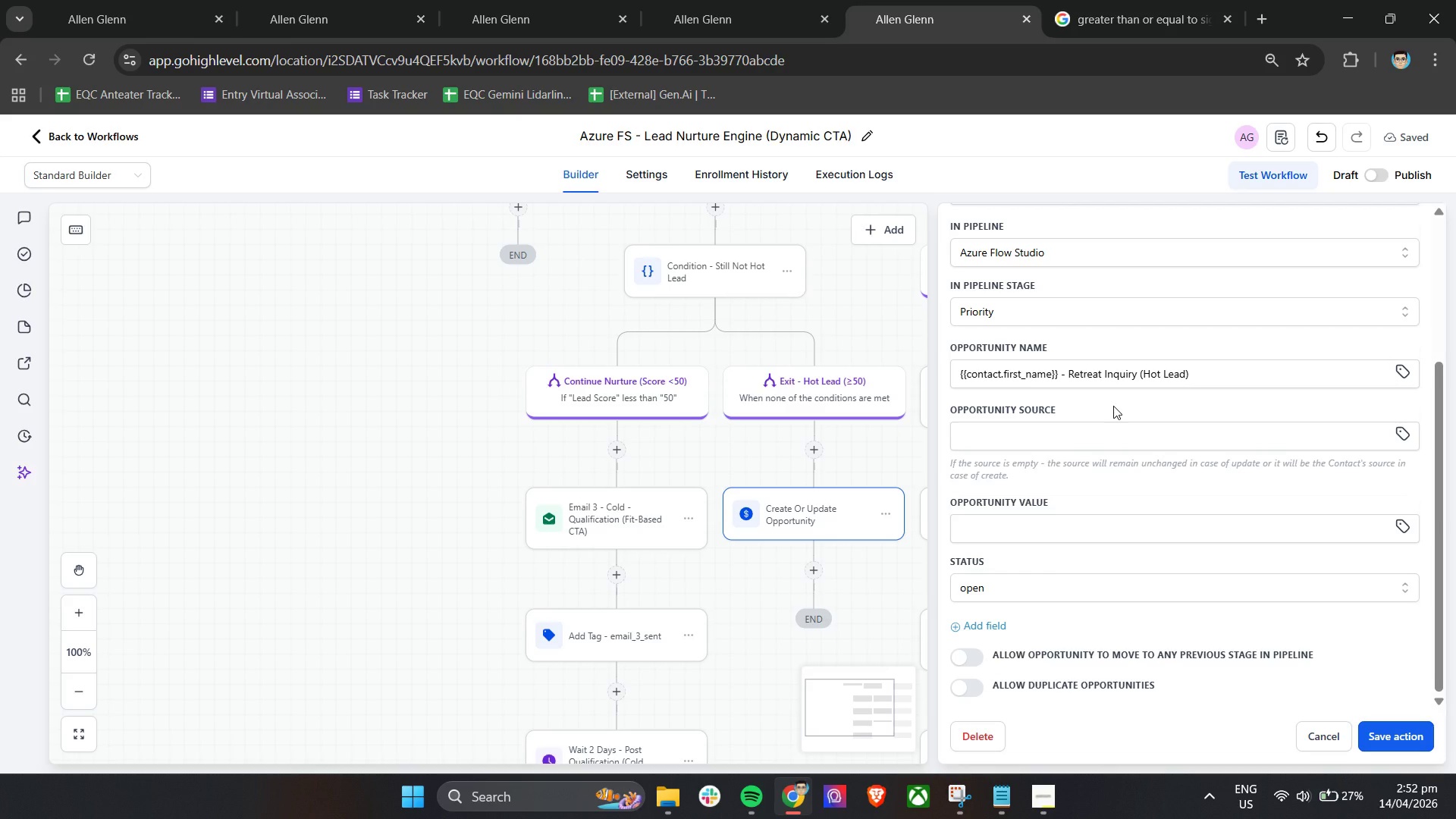 
wait(12.06)
 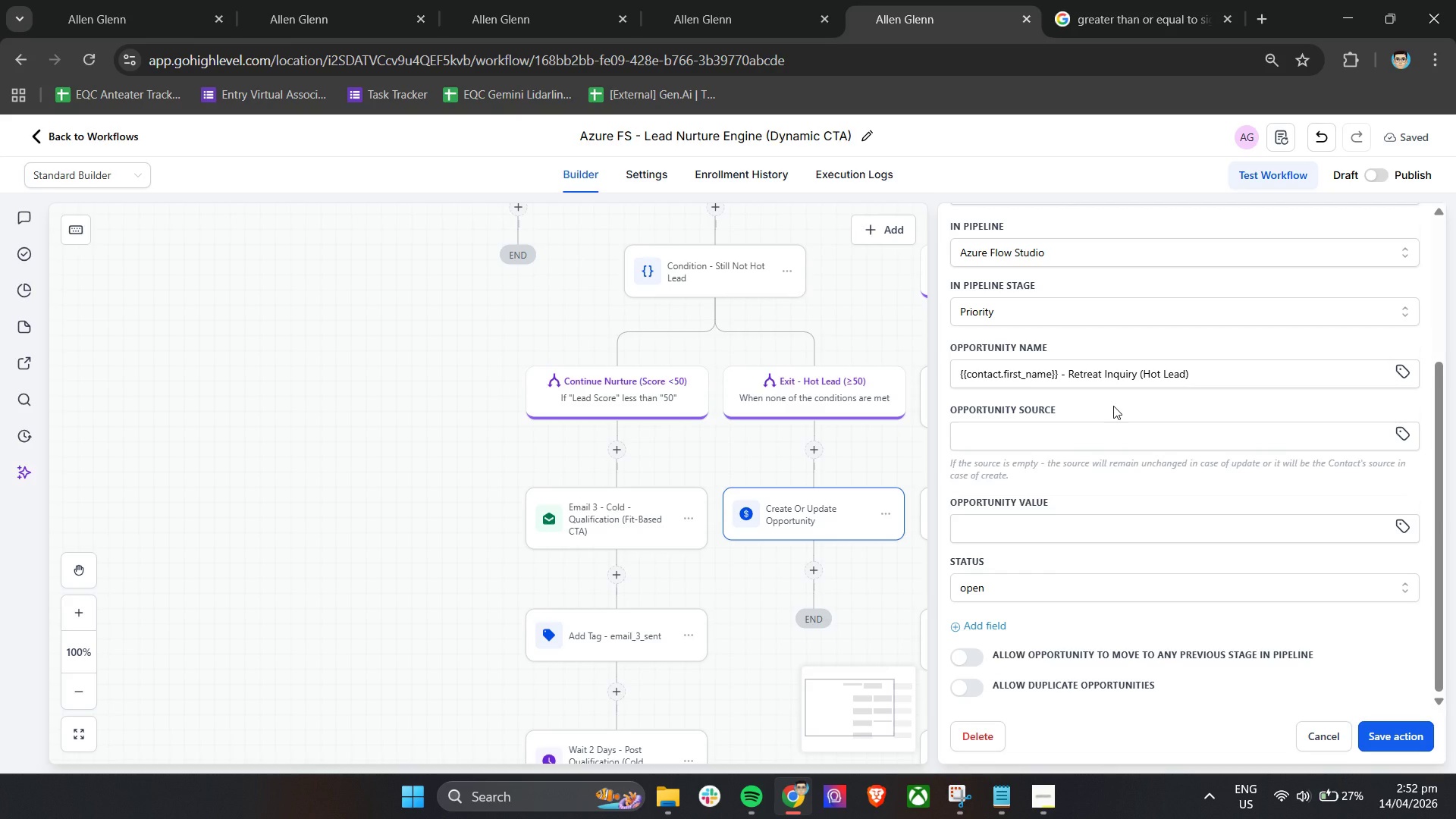 
scroll: coordinate [1122, 437], scroll_direction: down, amount: 4.0
 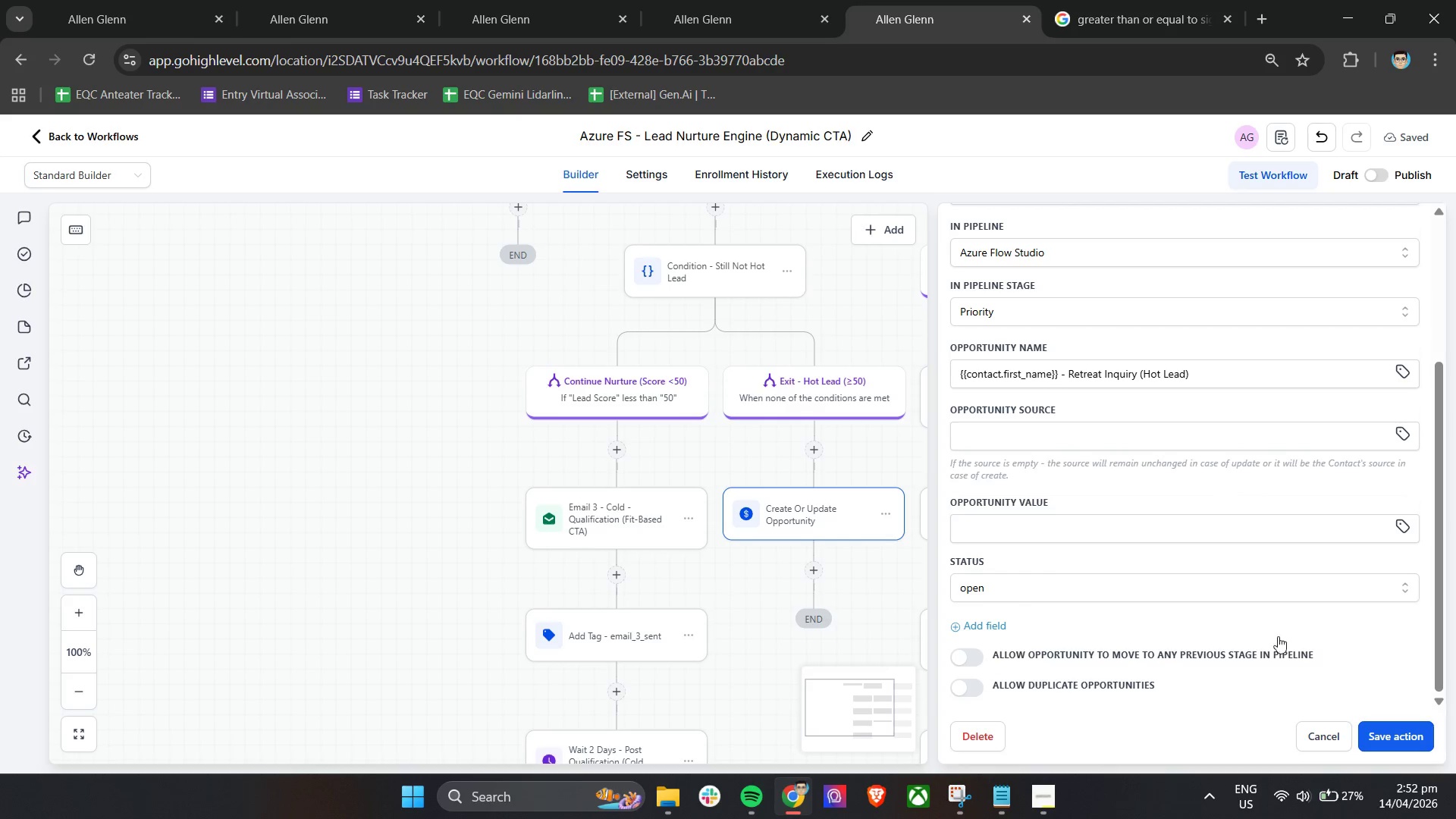 
left_click([1399, 738])
 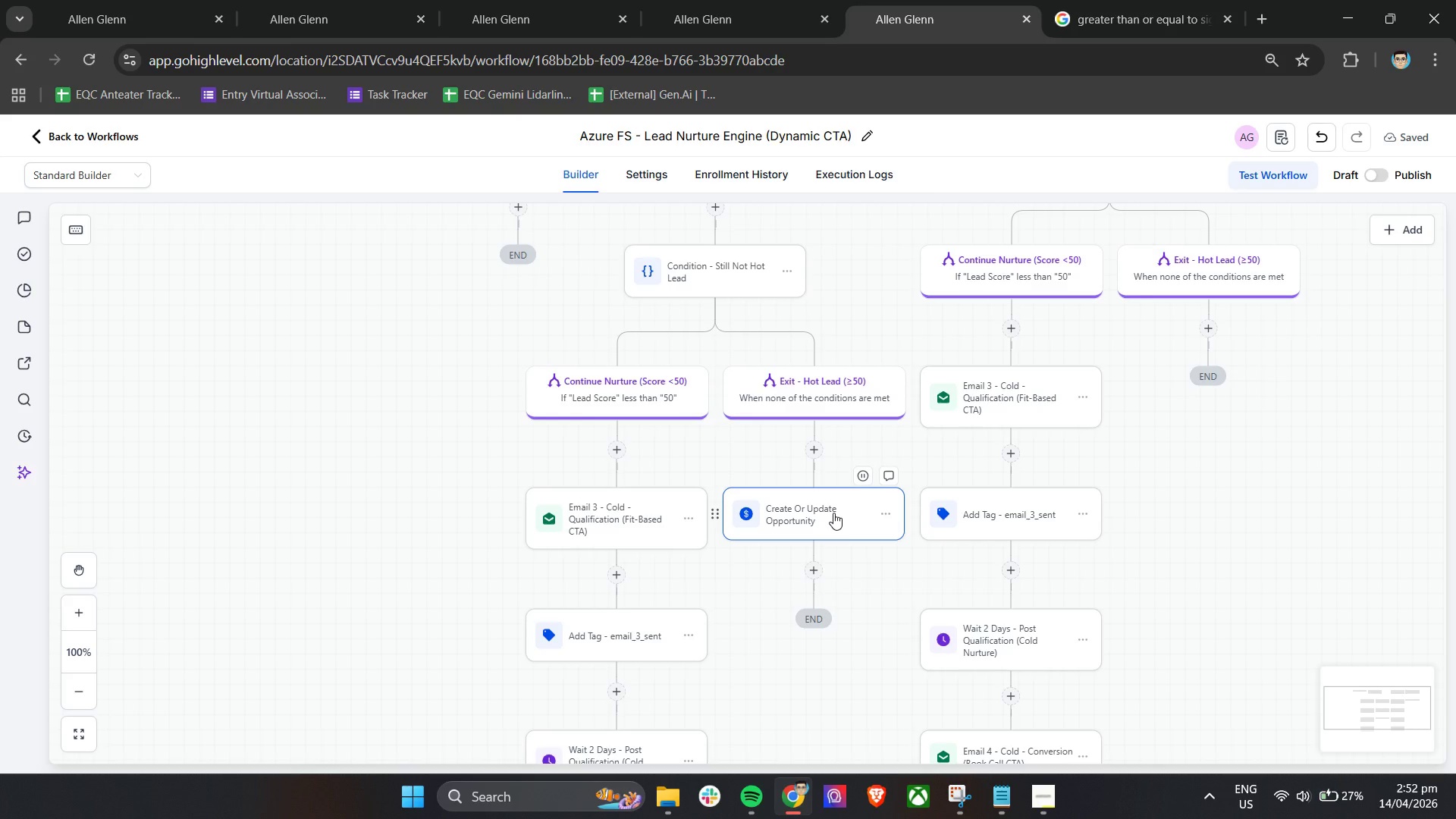 
wait(25.86)
 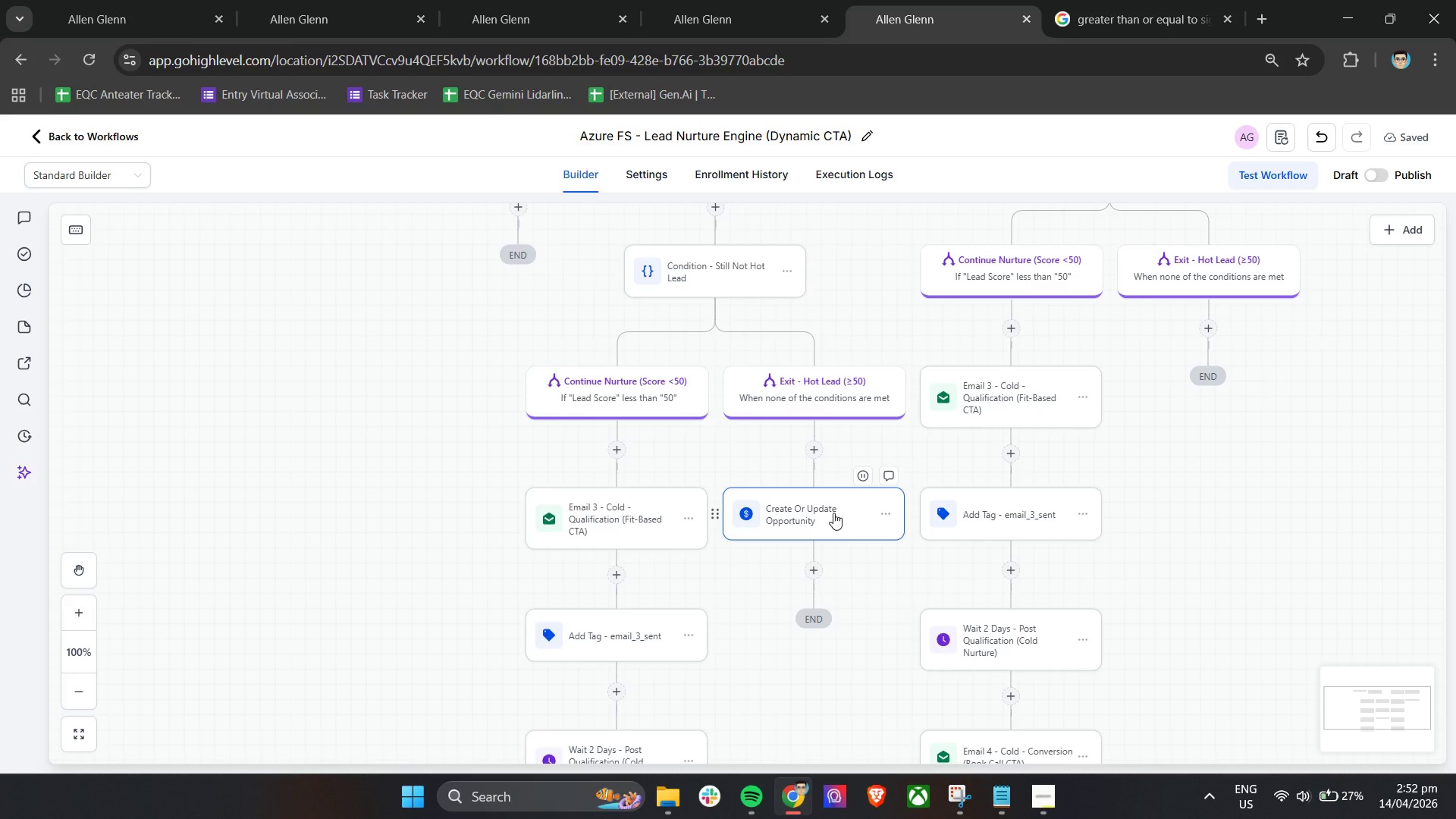 
mouse_move([827, 553])
 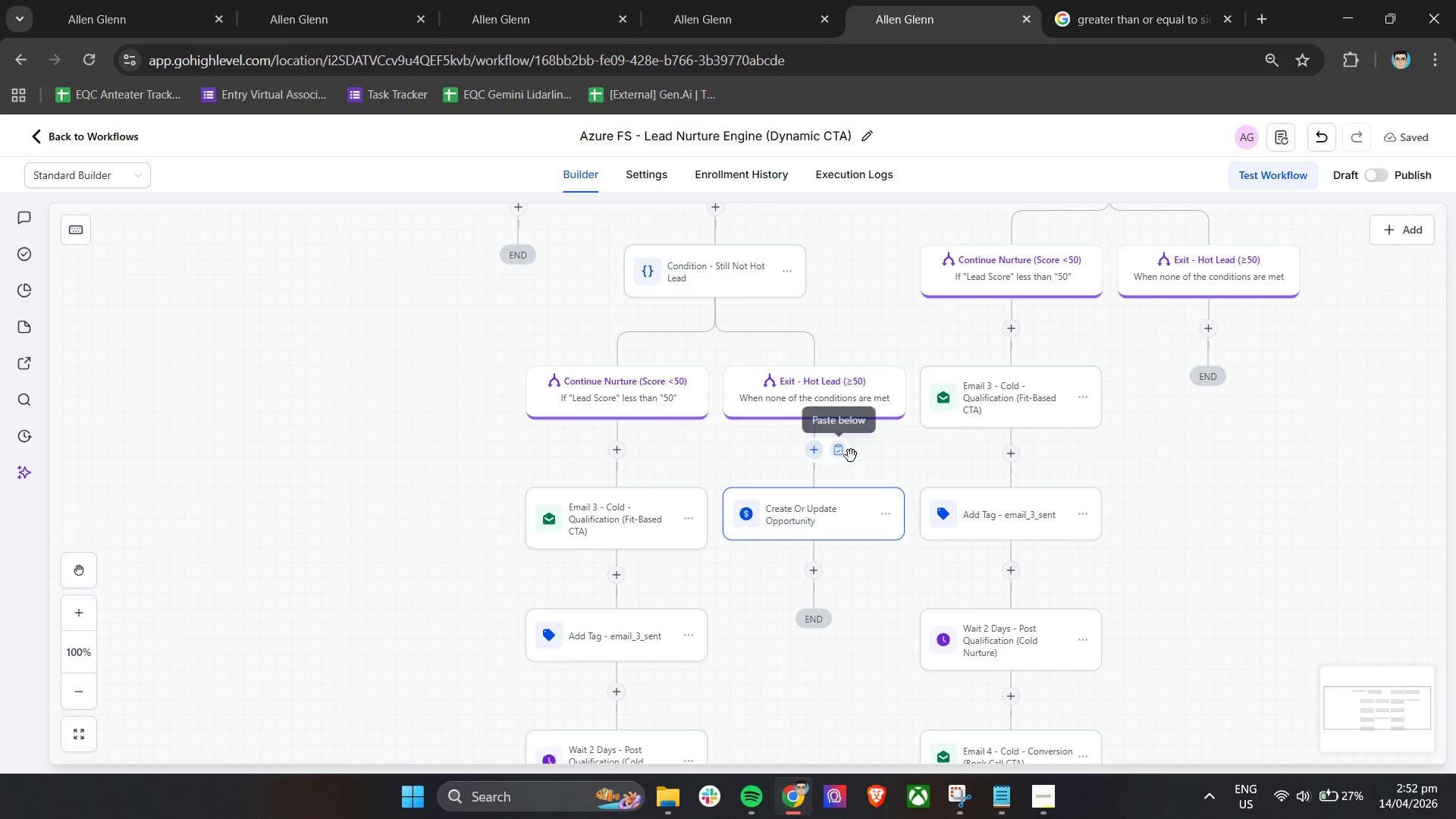 
left_click([799, 329])
 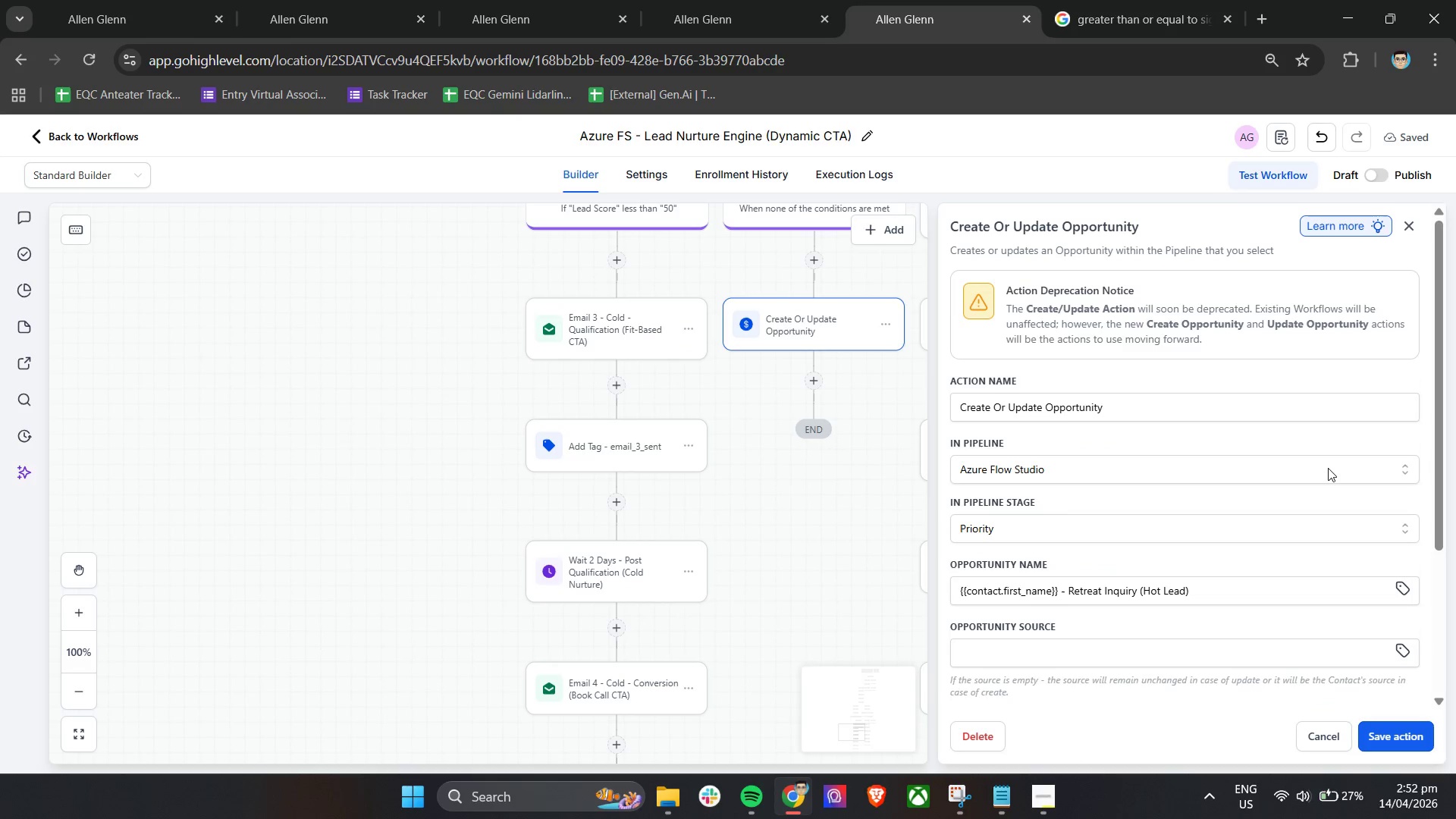 
scroll: coordinate [853, 457], scroll_direction: down, amount: 4.0
 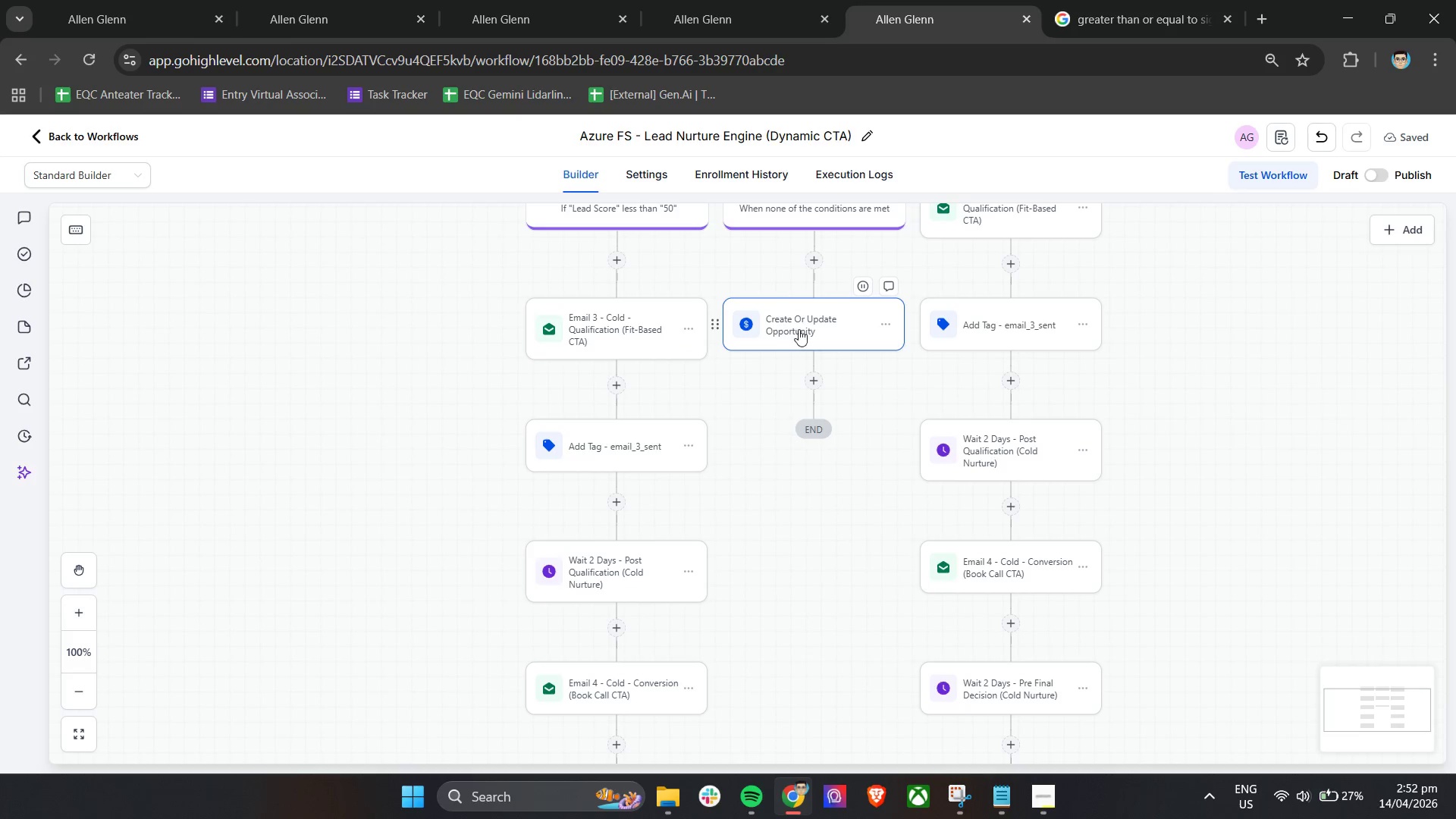 
scroll: coordinate [1298, 460], scroll_direction: up, amount: 9.0
 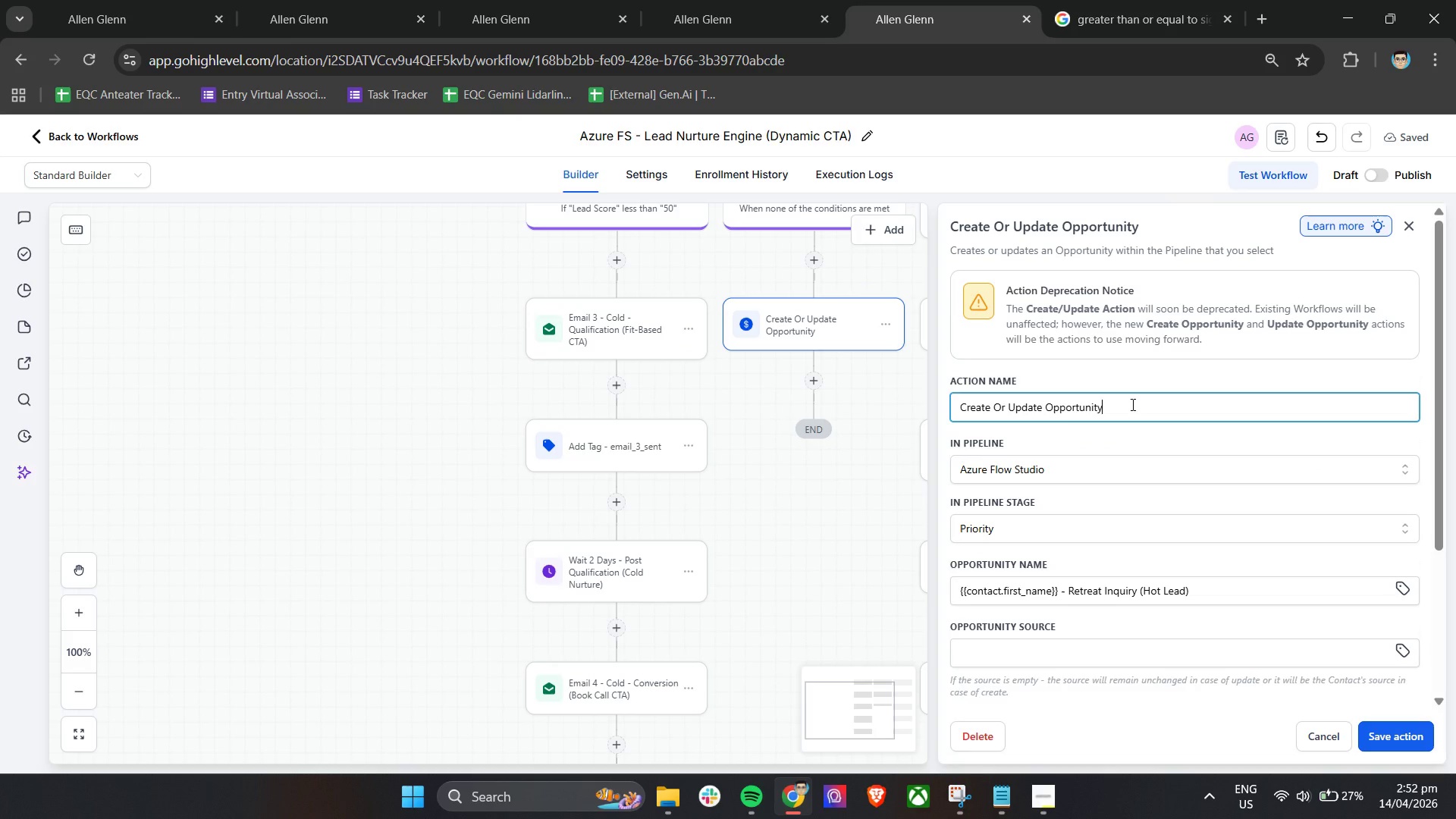 
left_click_drag(start_coordinate=[1144, 403], to_coordinate=[932, 411])
 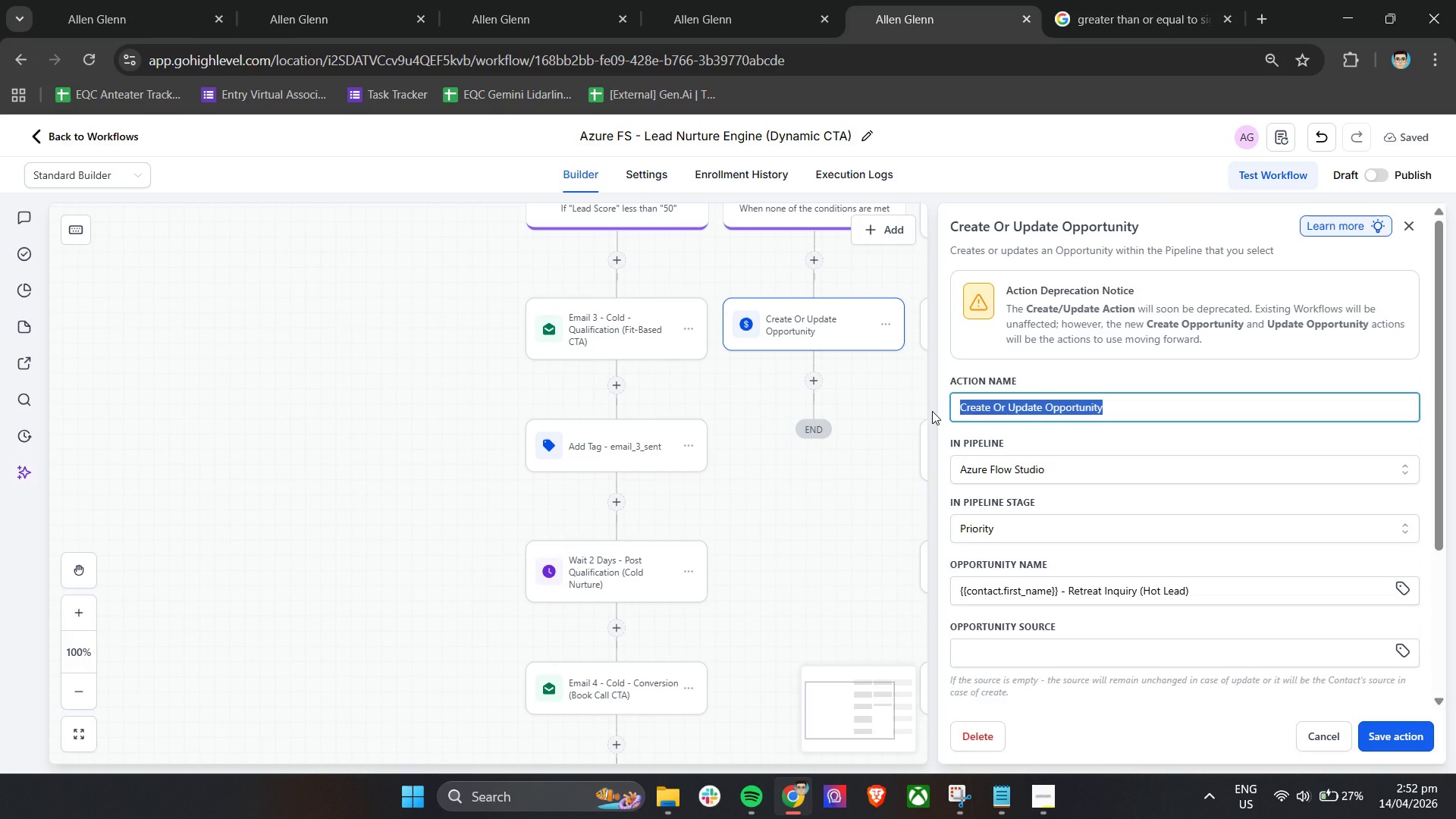 
key(Backspace)
type(Upad)
key(Backspace)
key(Backspace)
type(date - Opportunity - Move to Priority (Hot Lead?)
key(Backspace)
type())
 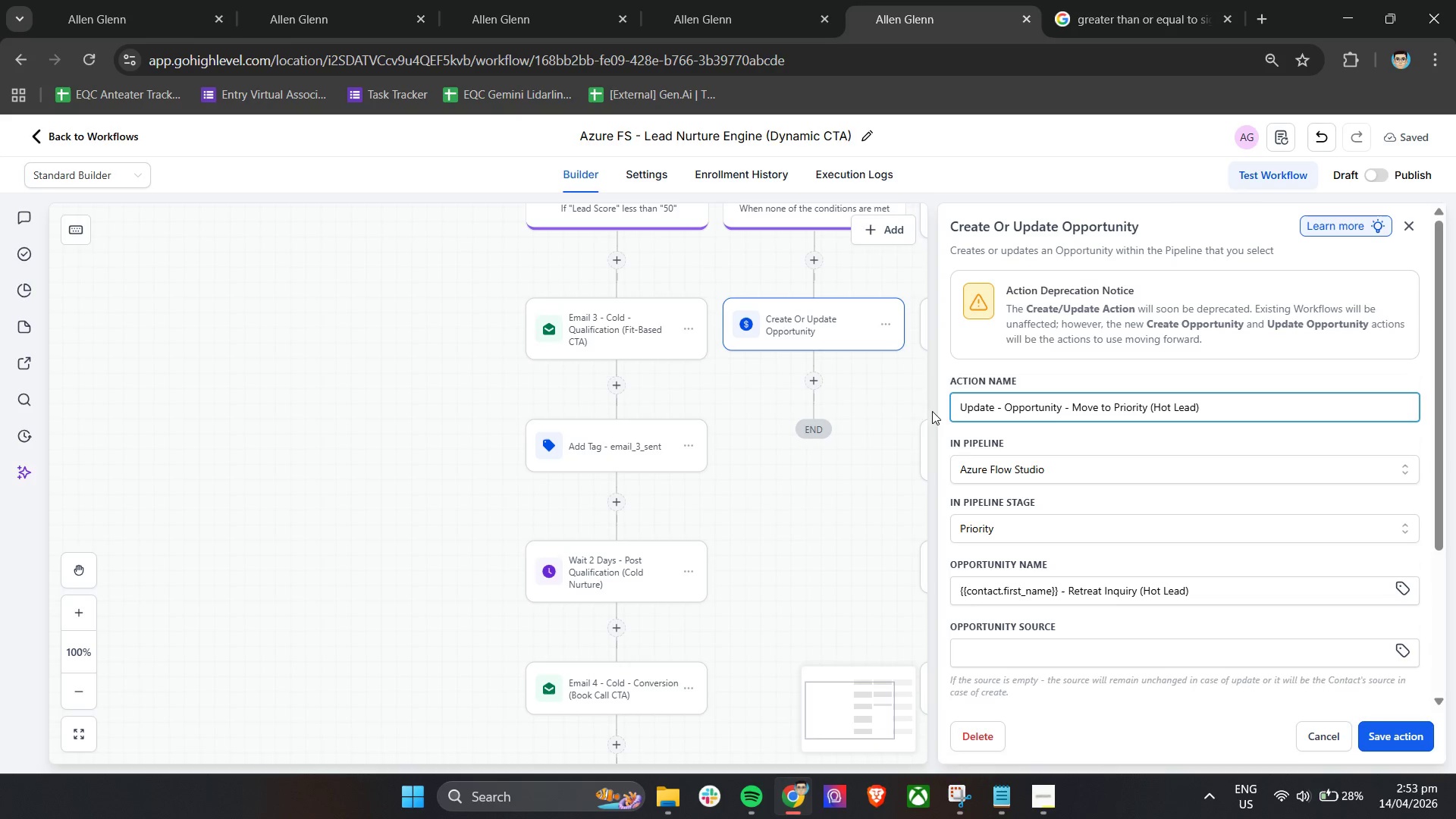 
scroll: coordinate [1225, 511], scroll_direction: down, amount: 4.0
 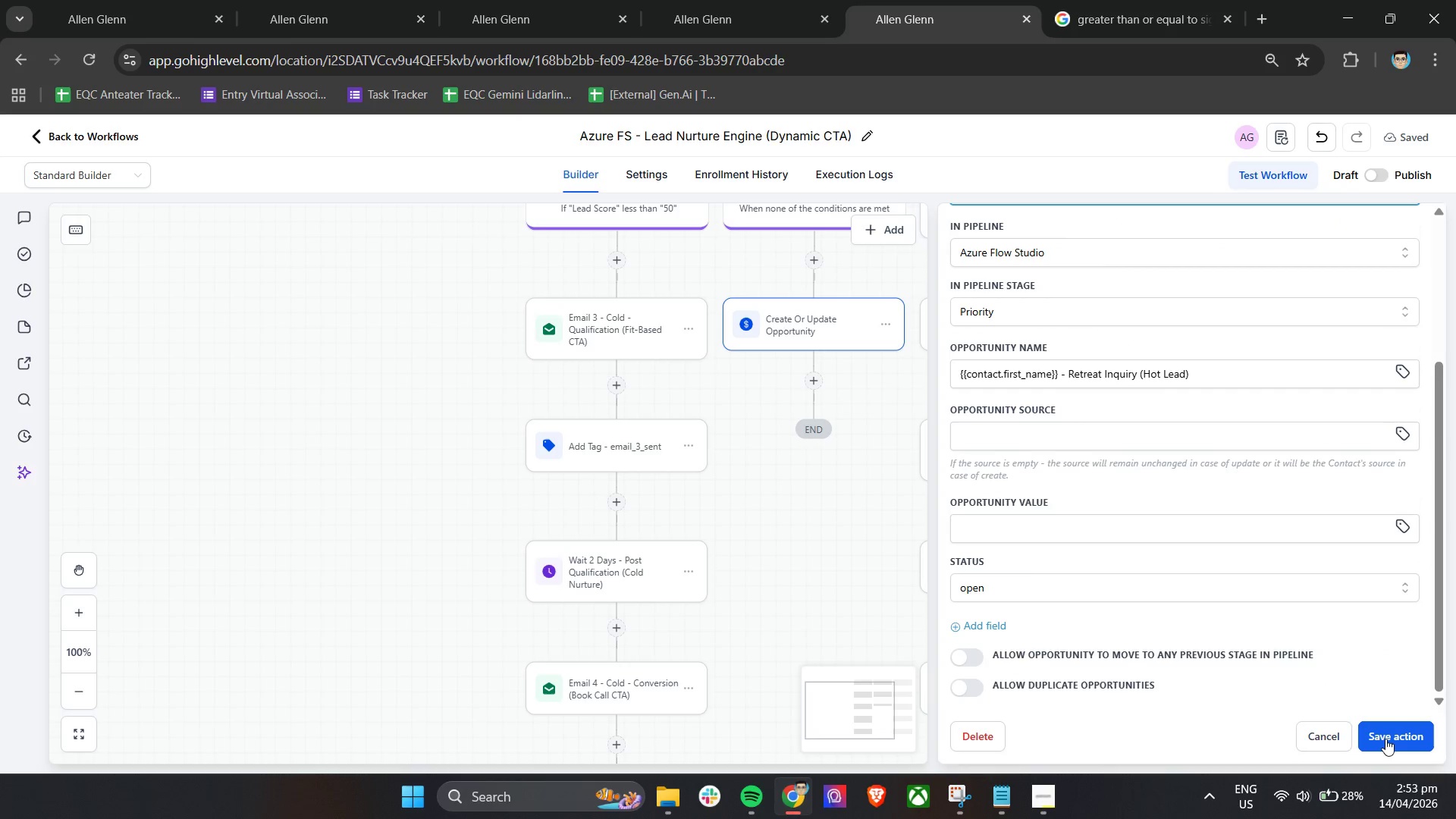 
left_click([1385, 739])
 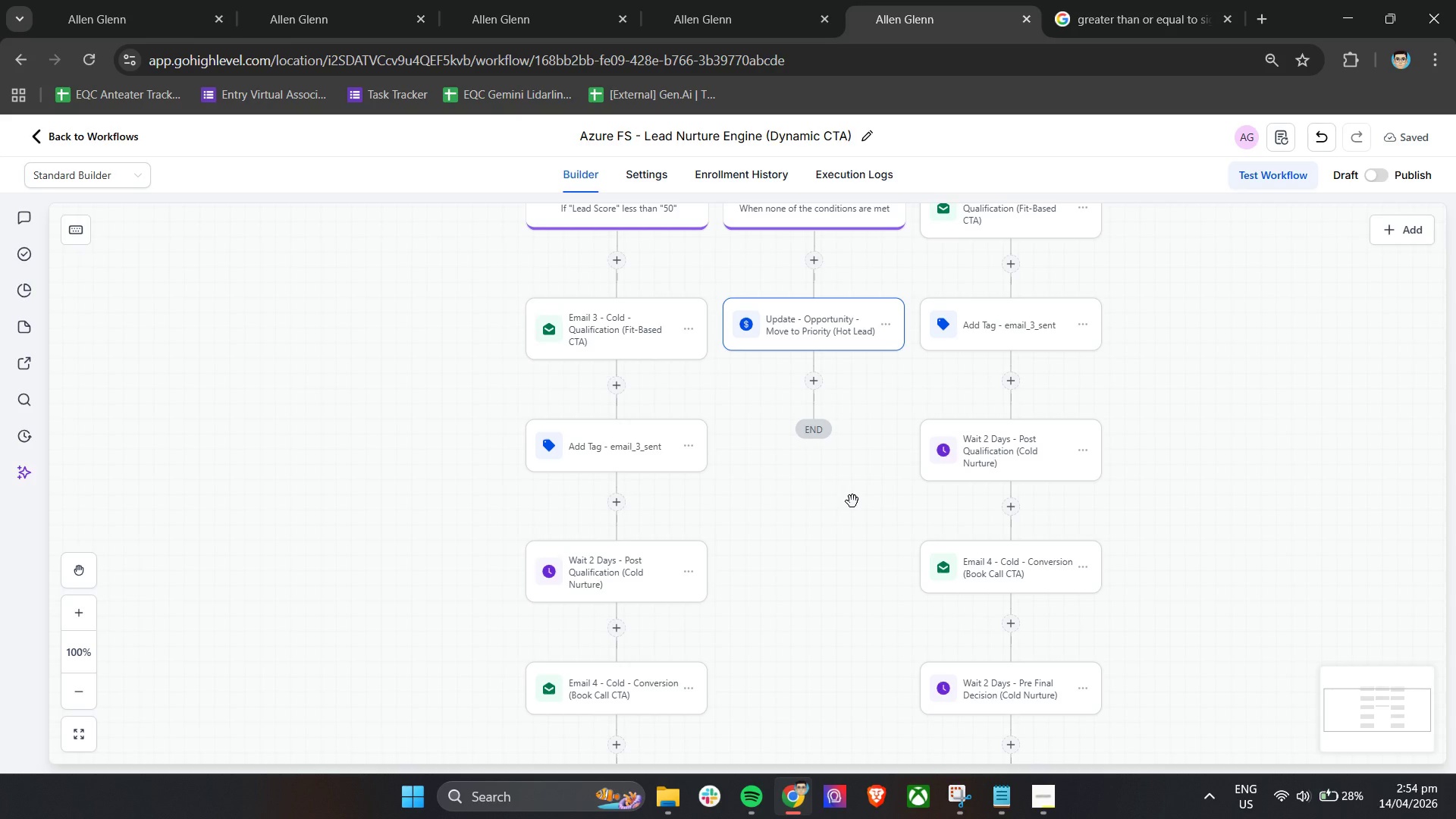 
wait(39.58)
 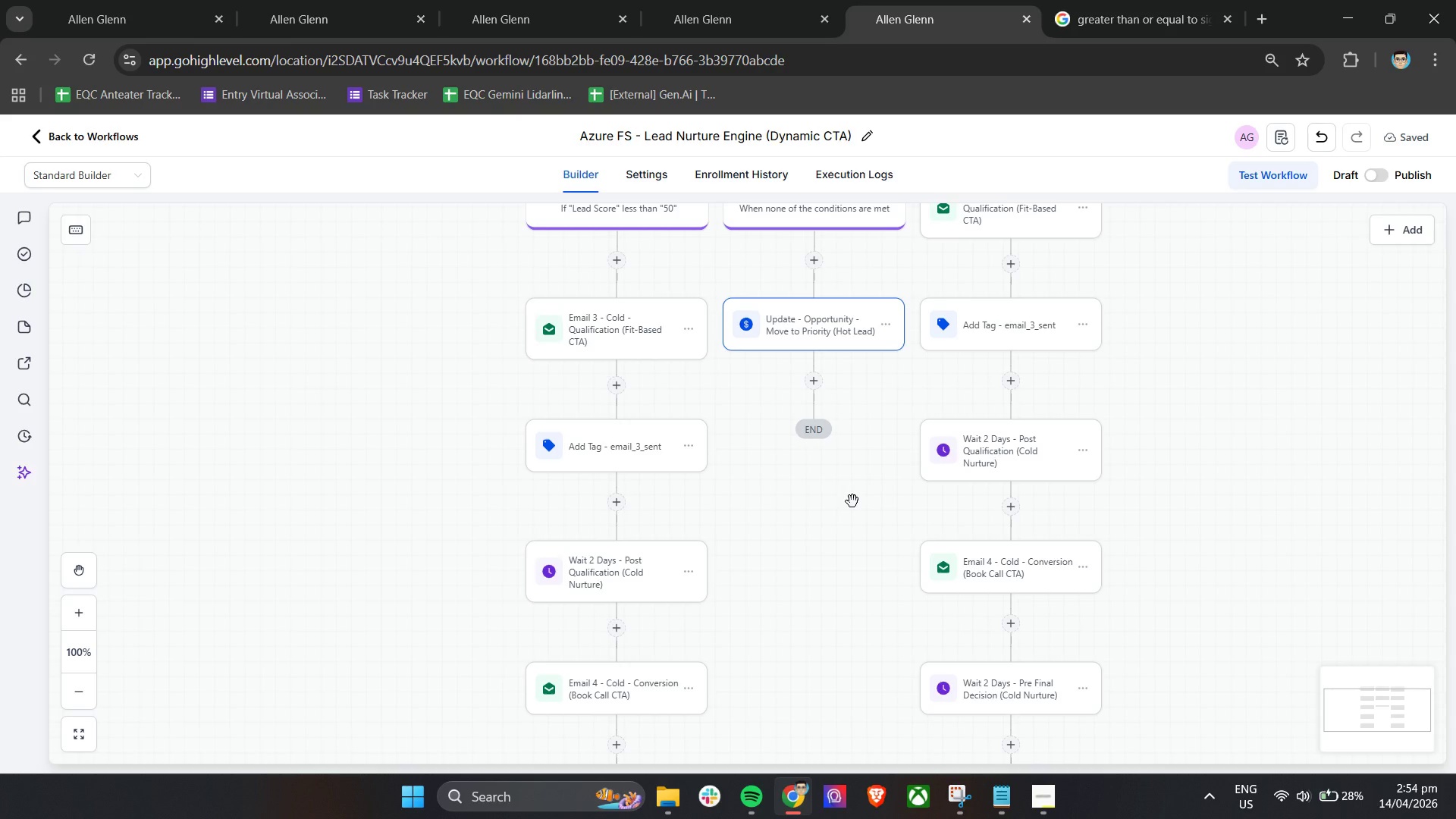 
left_click([815, 376])
 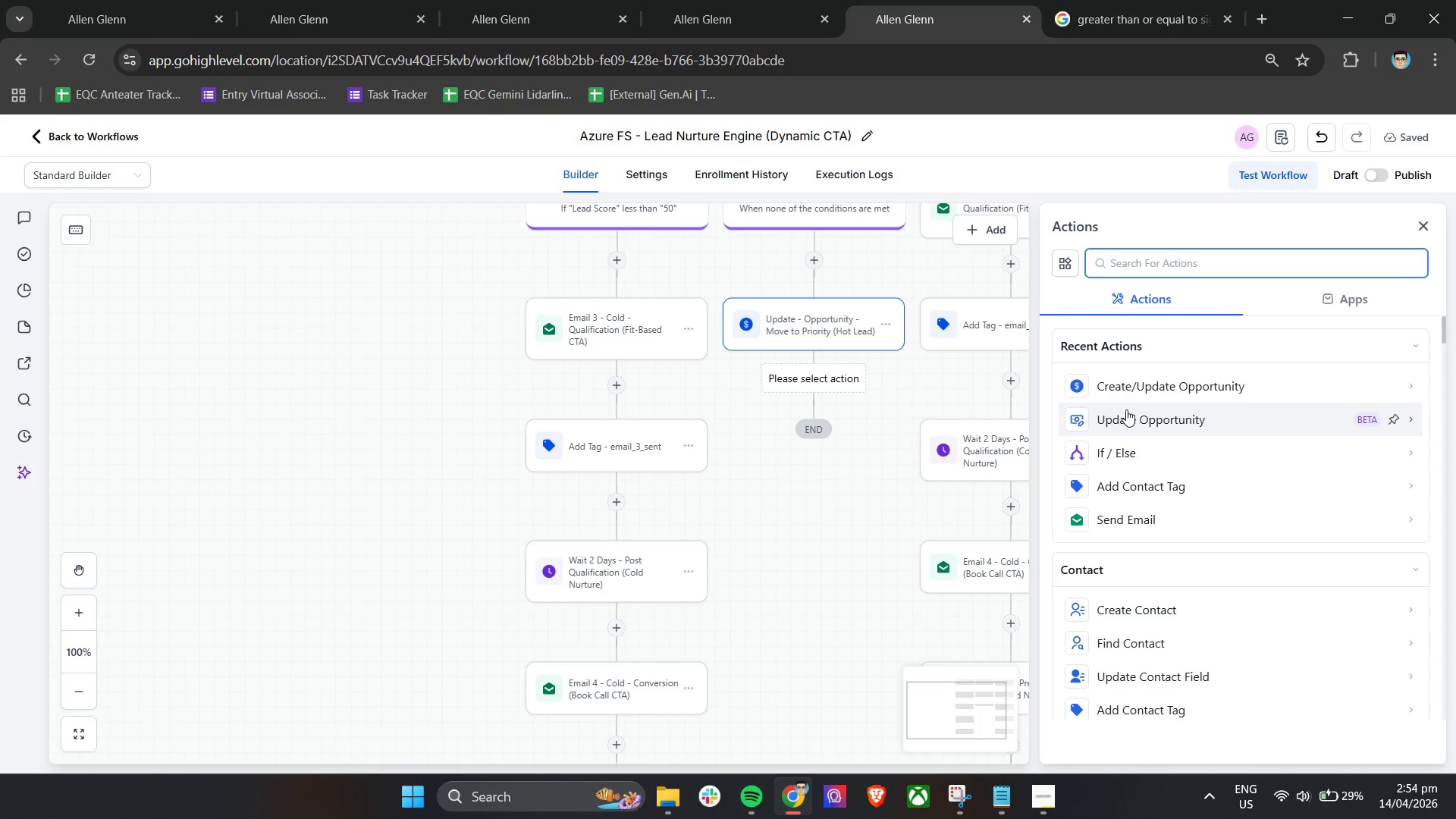 
type(ass)
 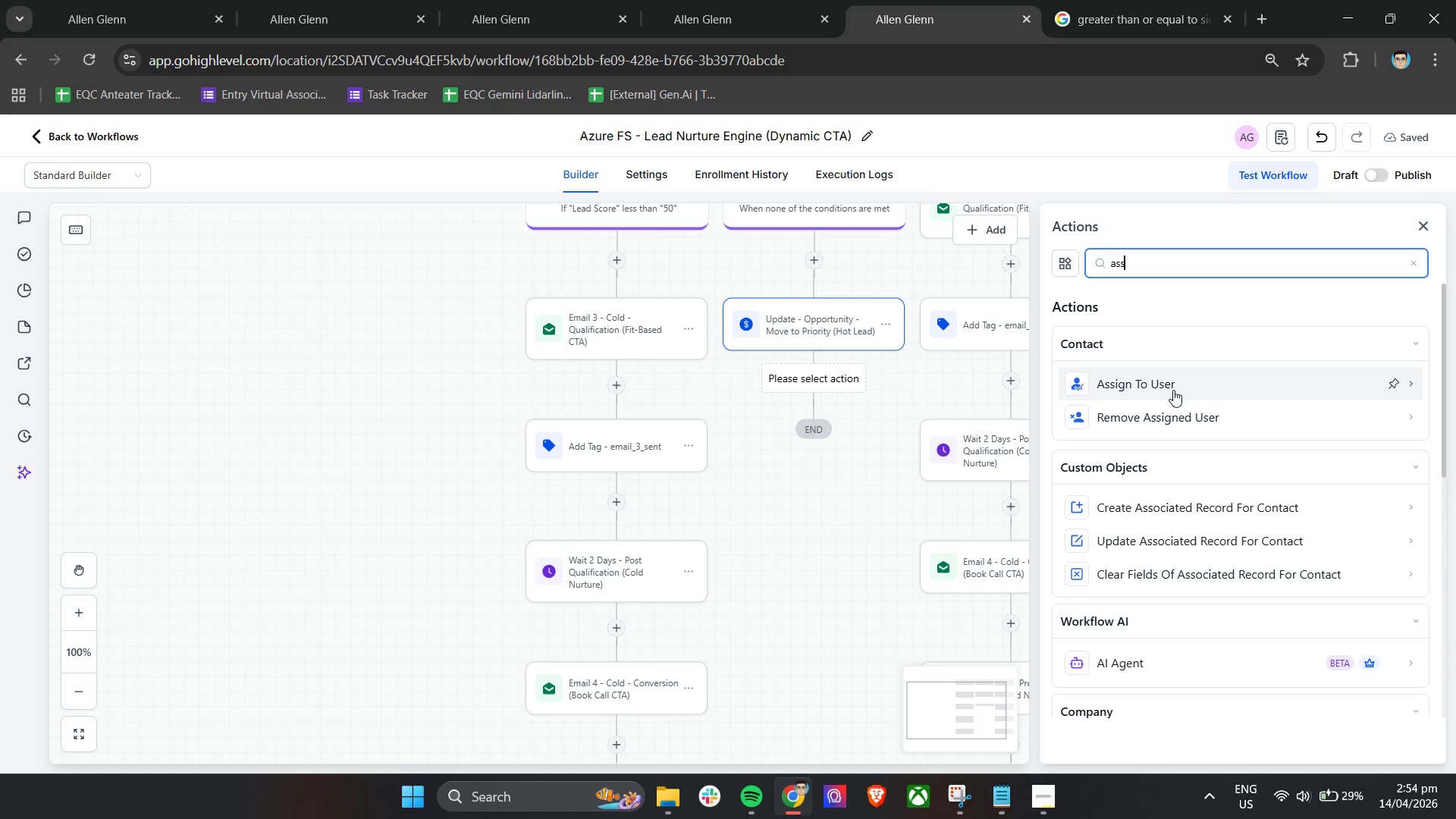 
left_click([1173, 390])
 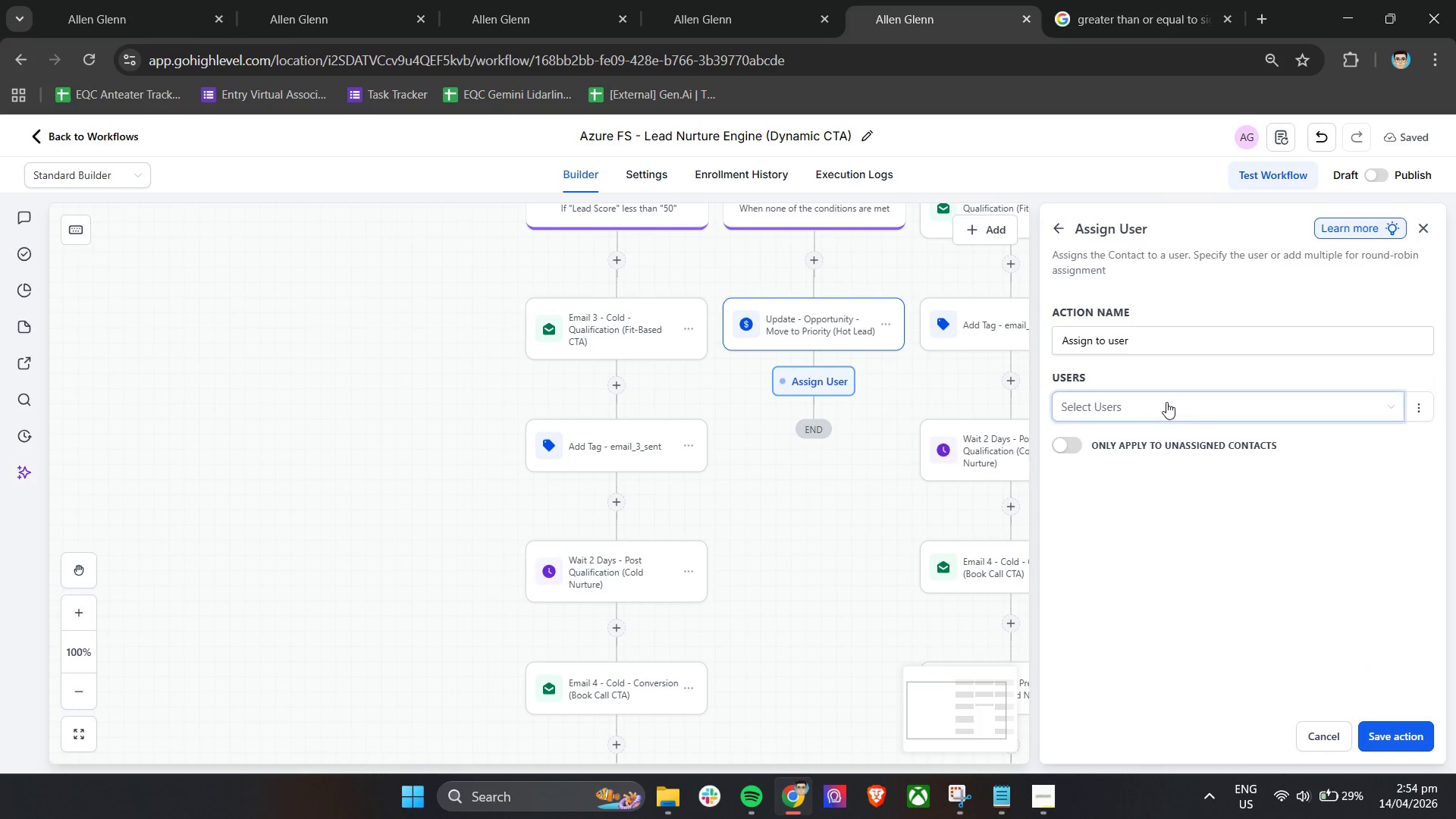 
left_click([1166, 402])
 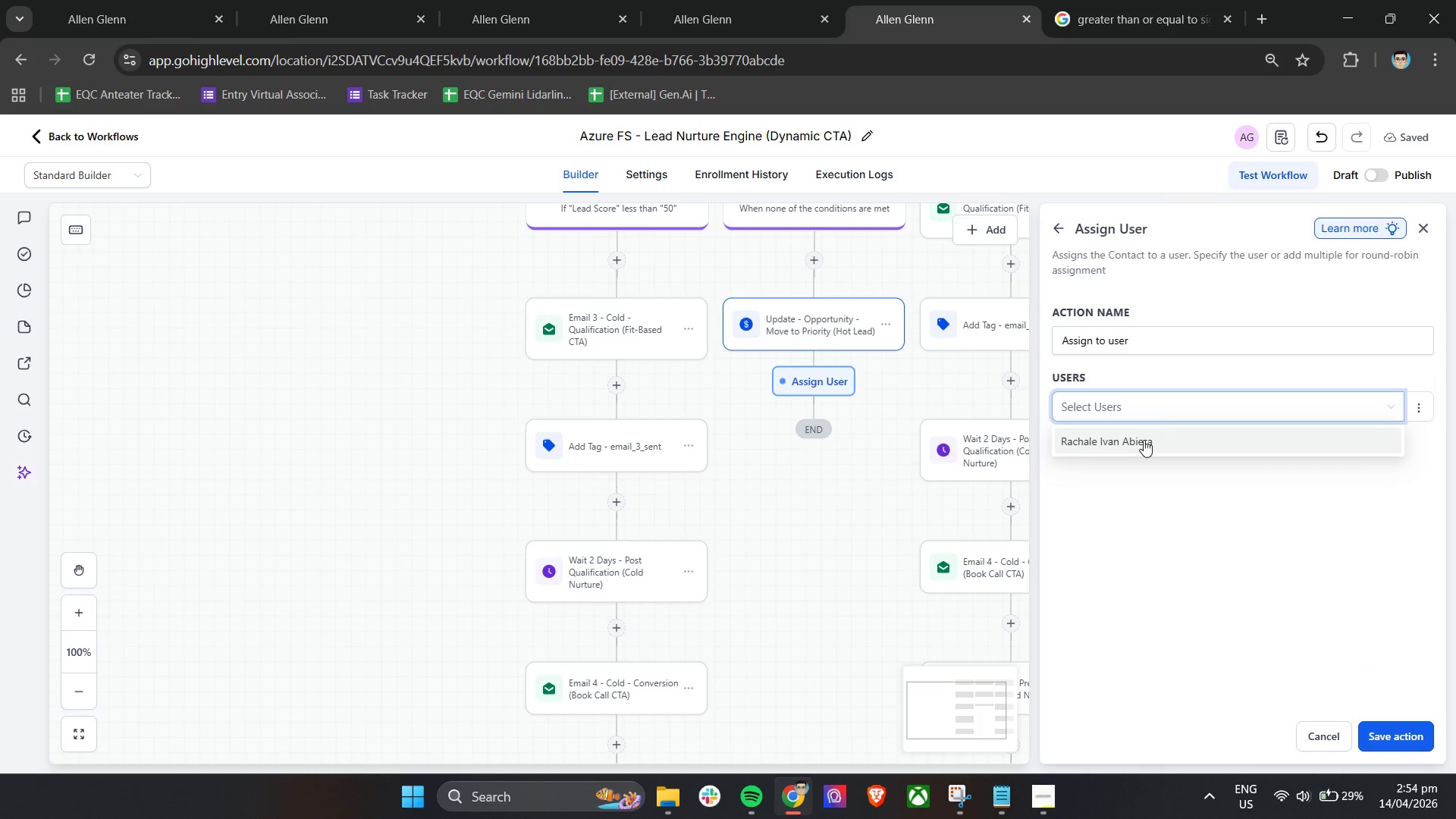 
left_click([1141, 444])
 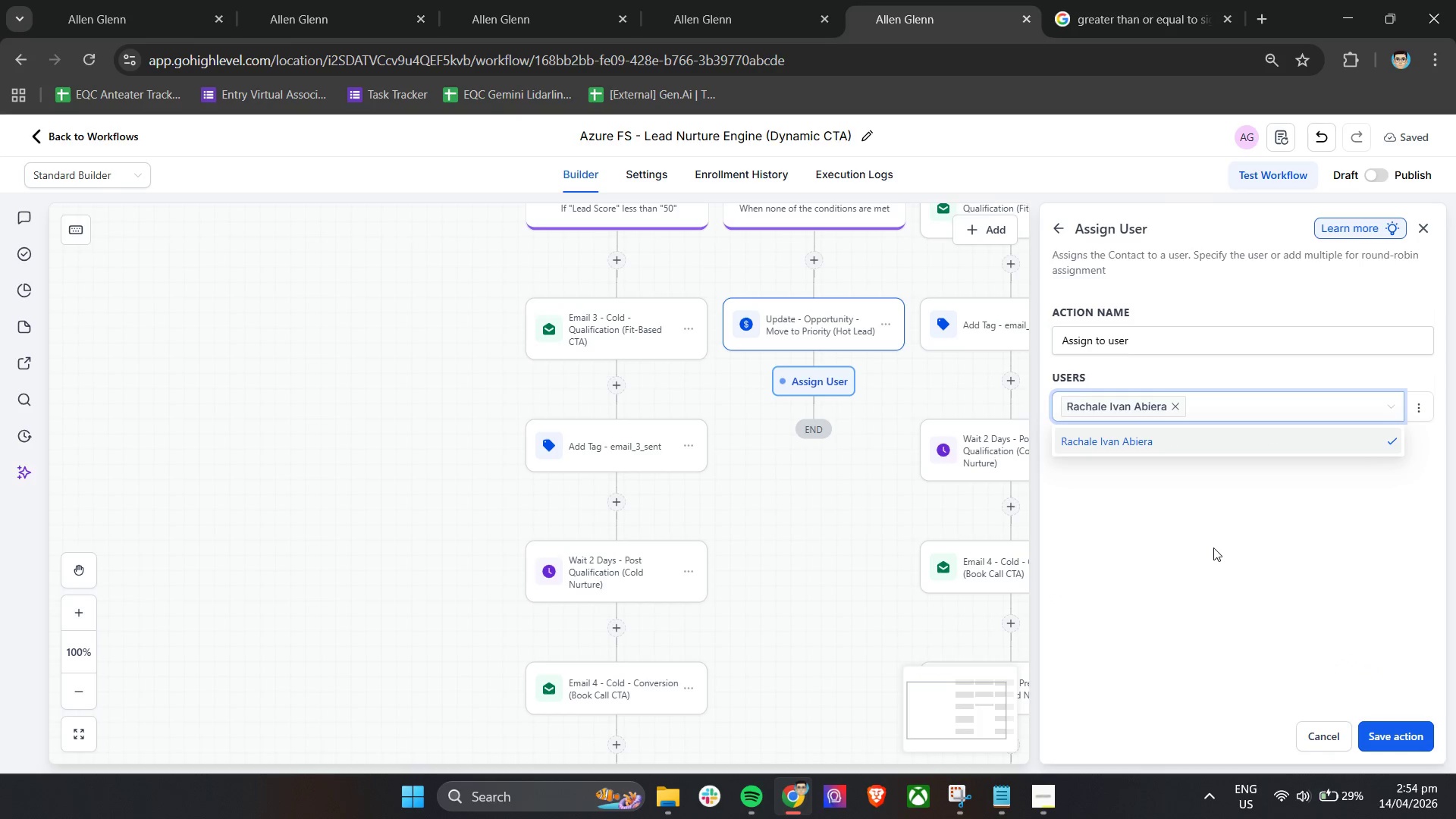 
left_click([1213, 548])
 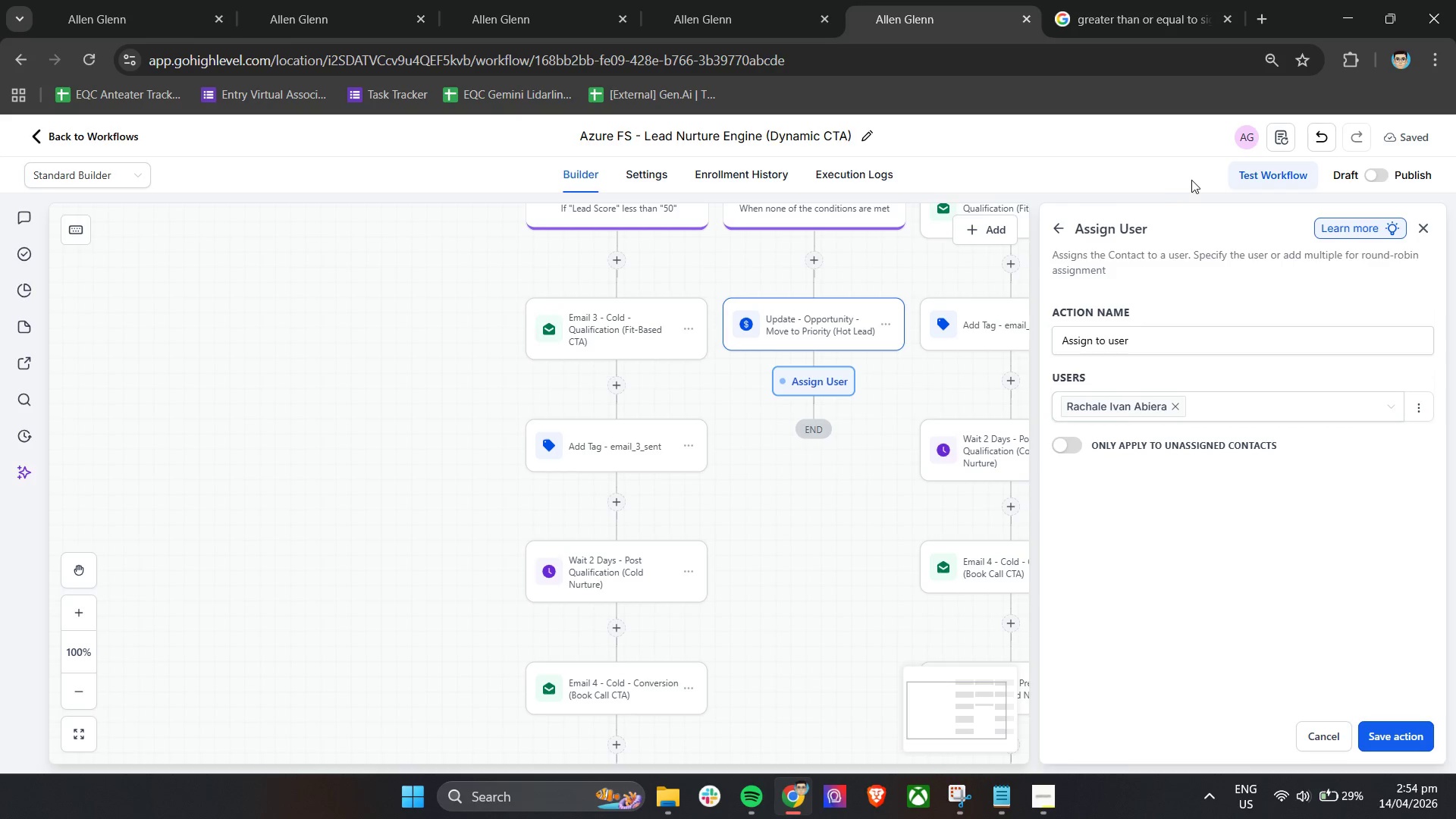 
left_click_drag(start_coordinate=[1156, 342], to_coordinate=[1031, 347])
 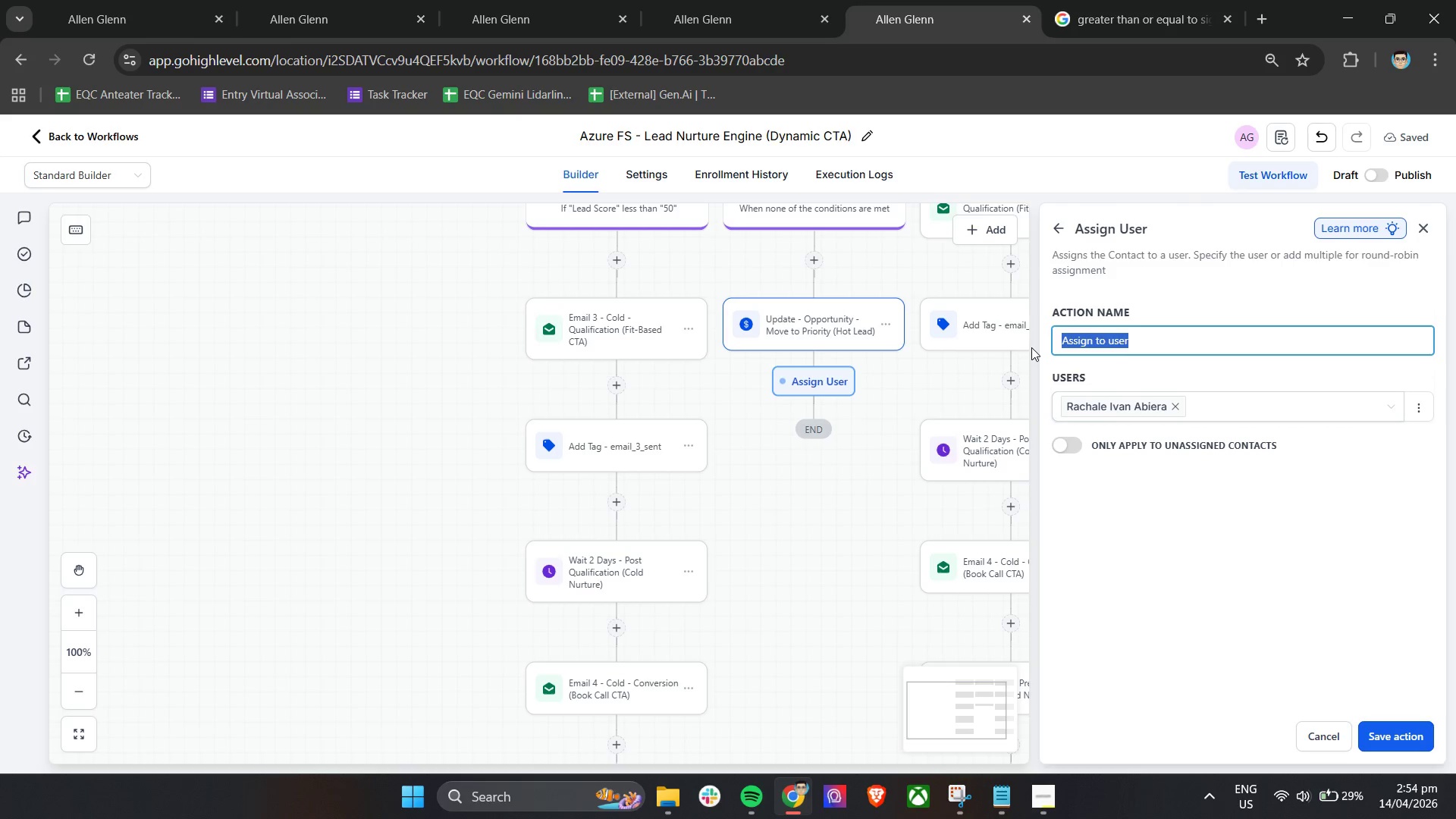 
type(Assign - )
key(Backspace)
key(Backspace)
type(Owner - Hot Lead Follow-up)
 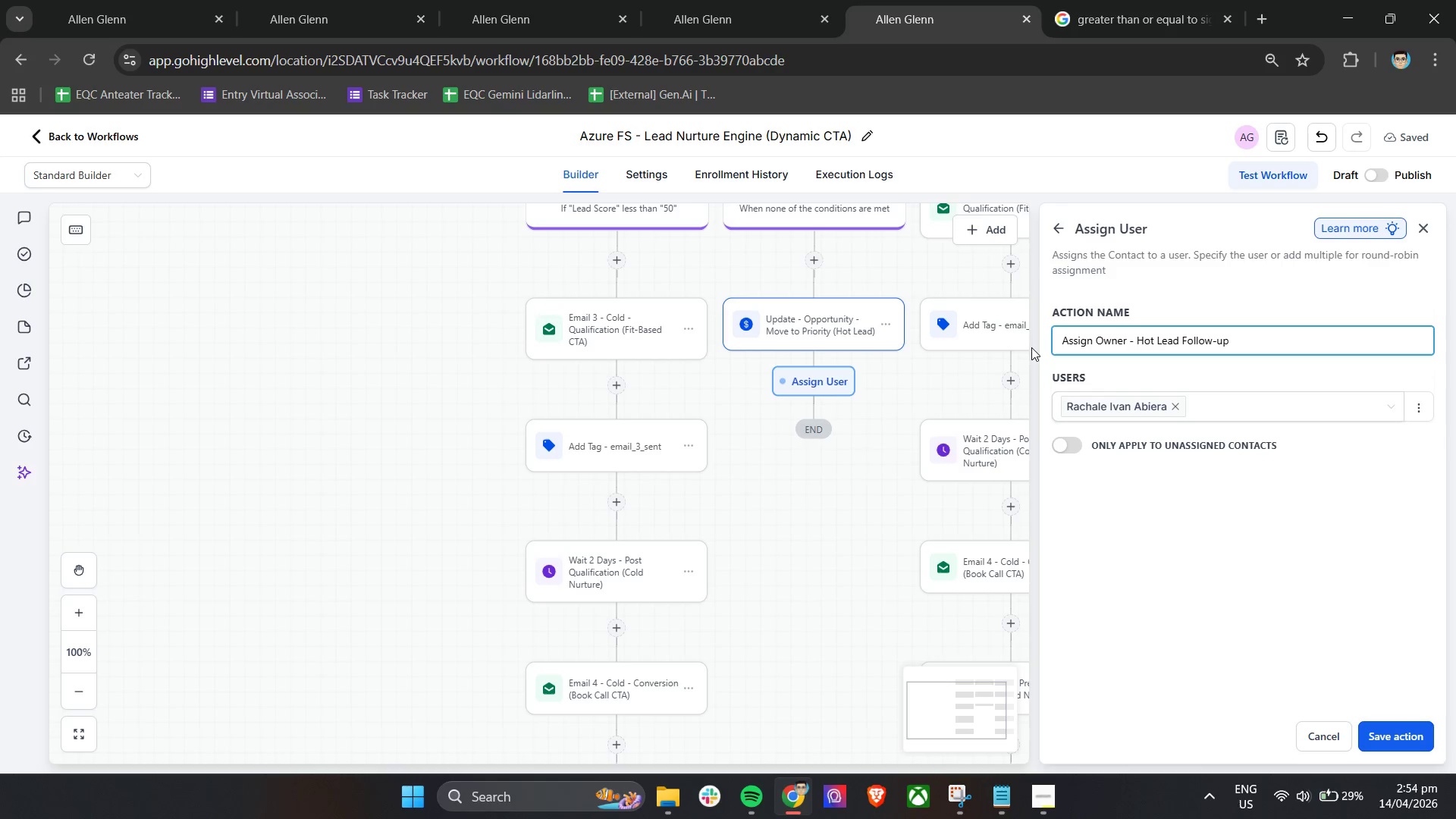 
left_click([1156, 511])
 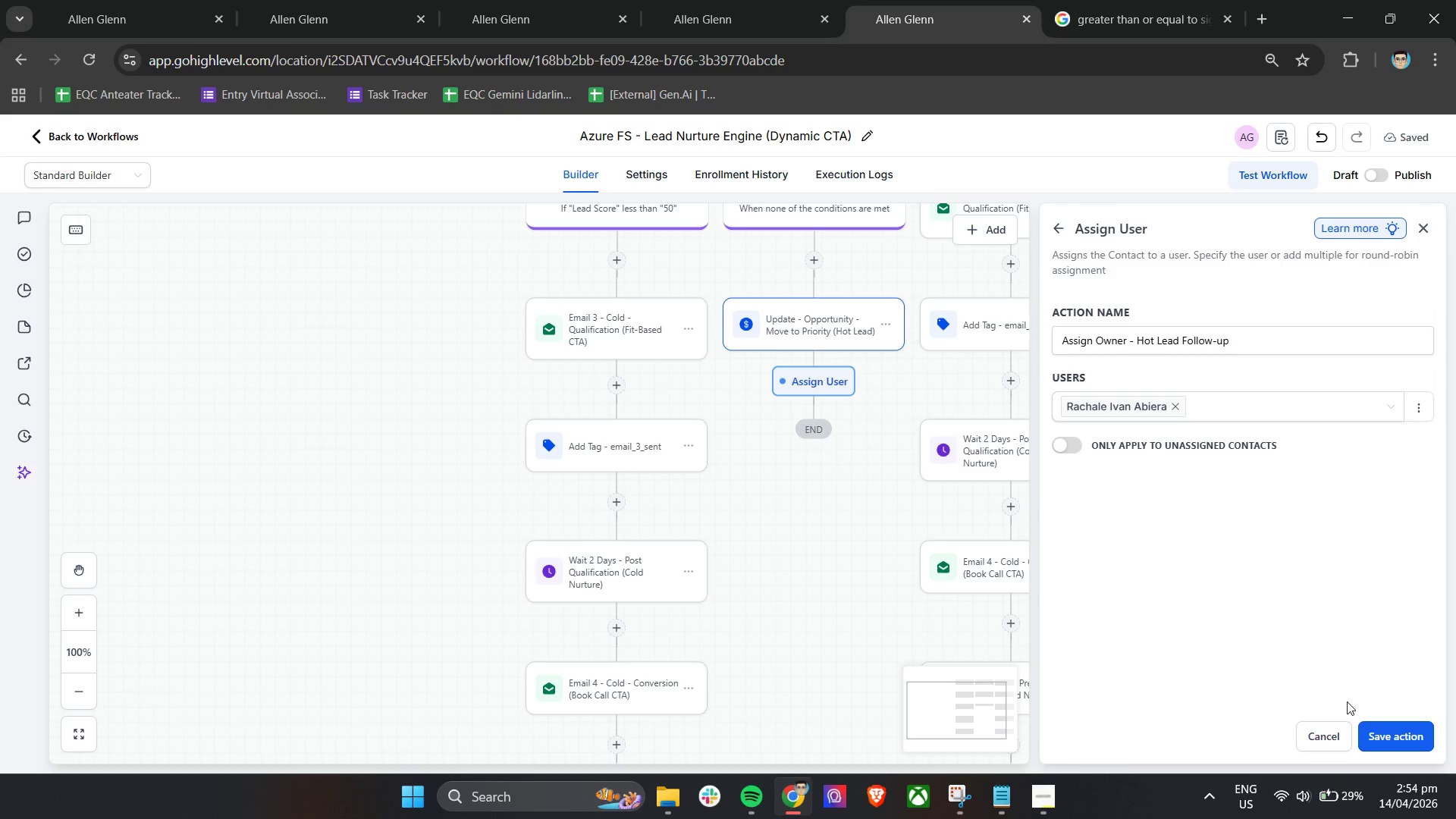 
left_click([1372, 732])
 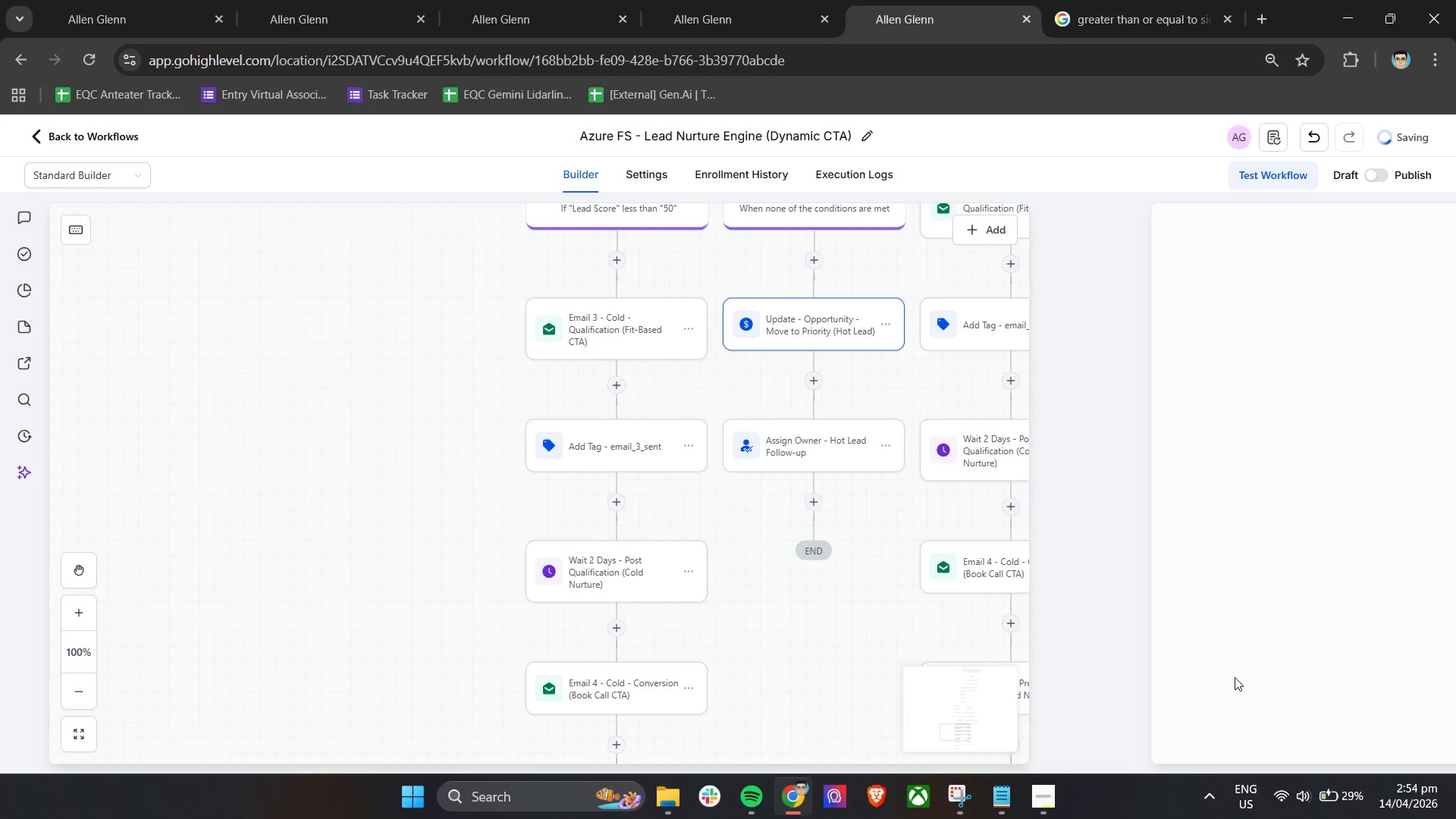 
mouse_move([1002, 577])
 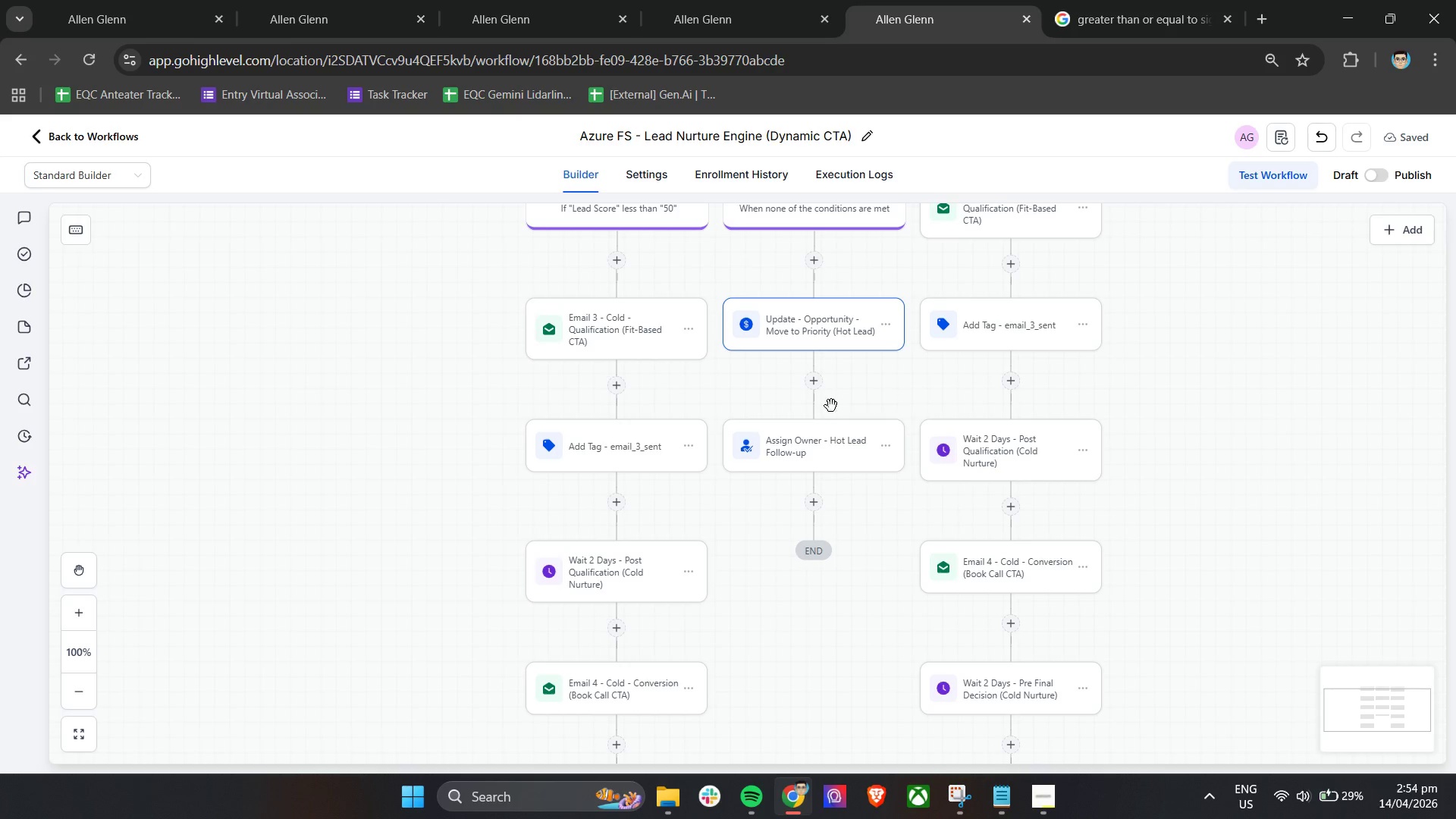 
left_click([819, 447])
 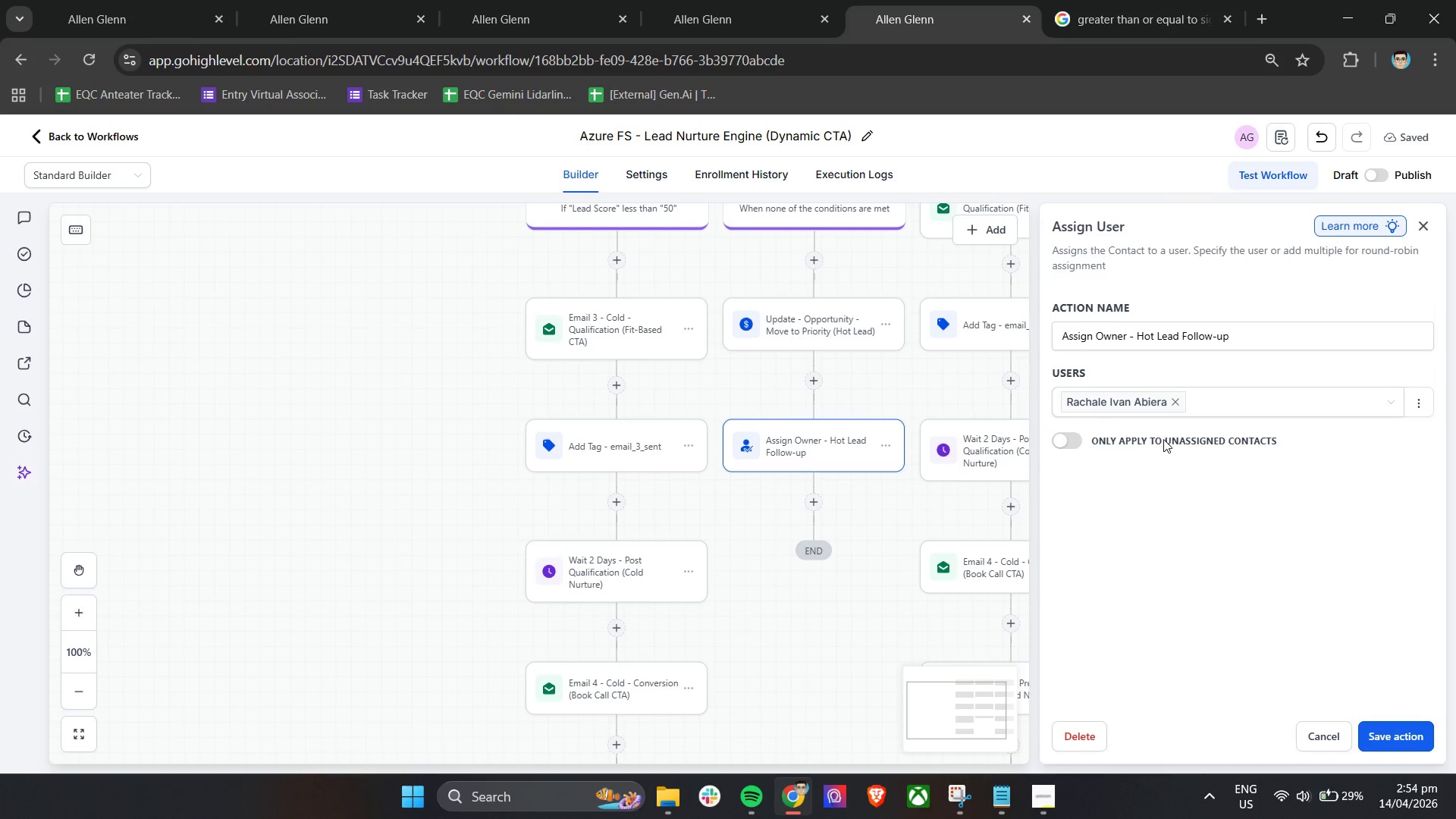 
double_click([1183, 491])
 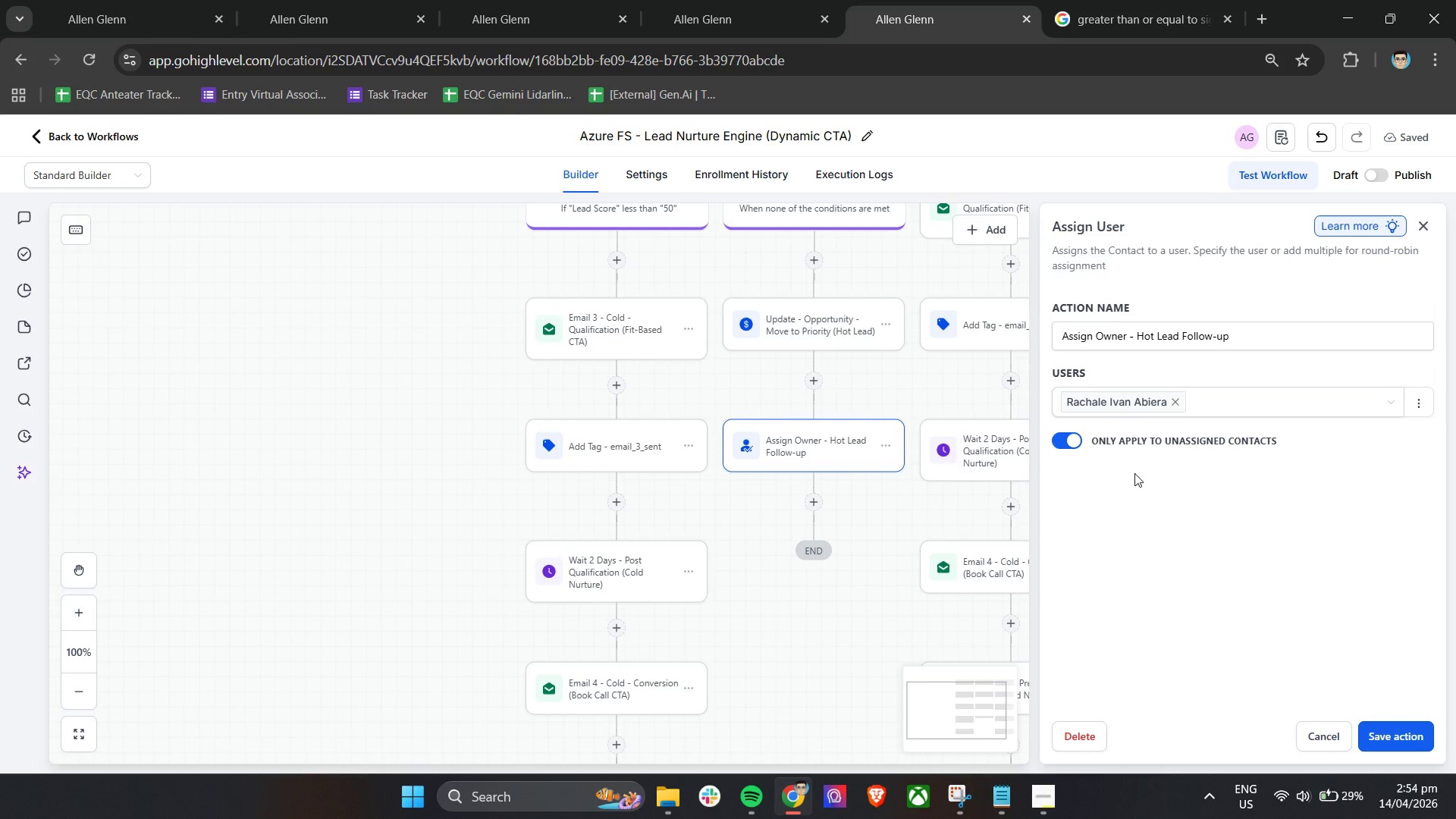 
left_click([1074, 438])
 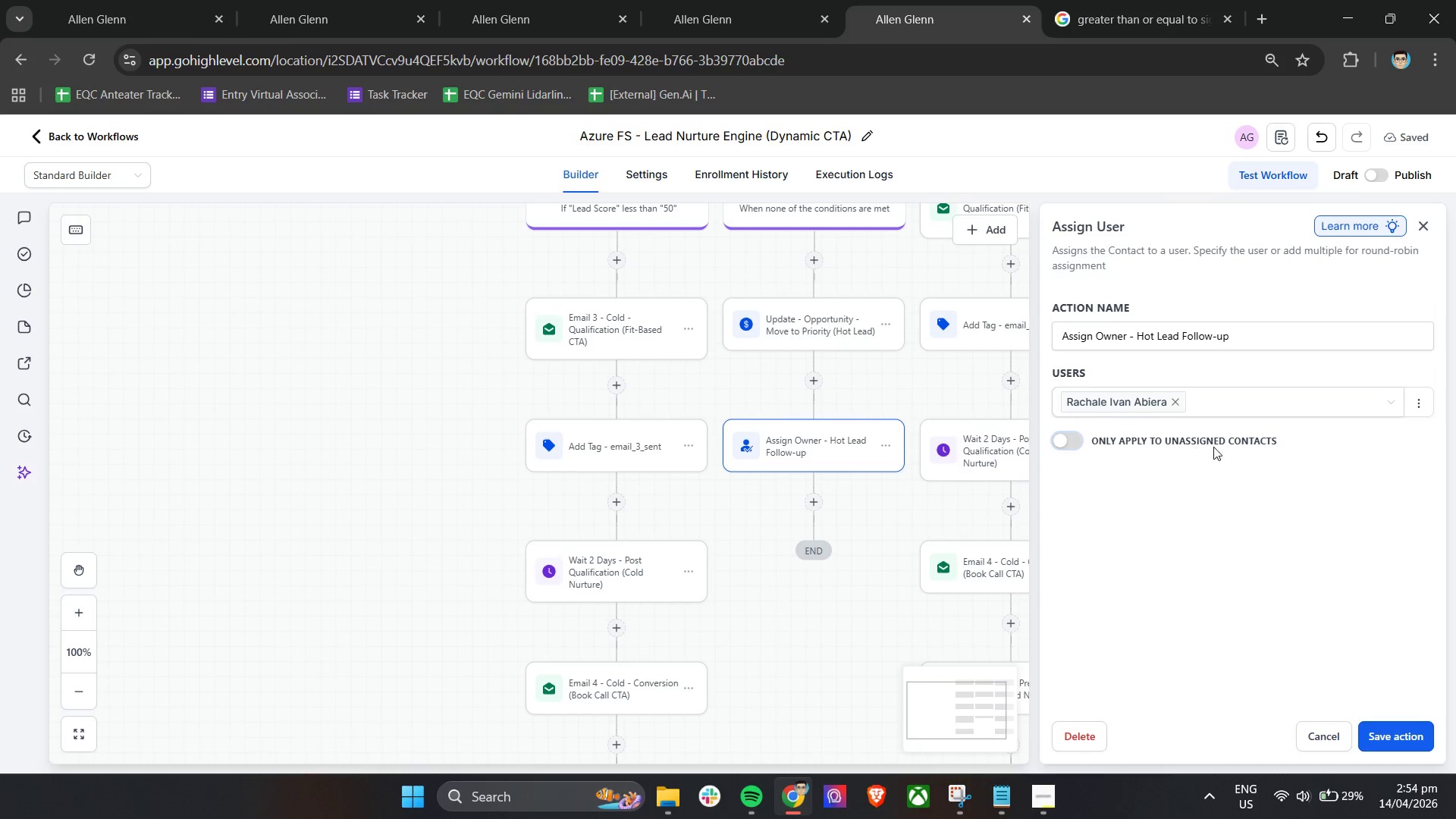 
left_click([1324, 493])
 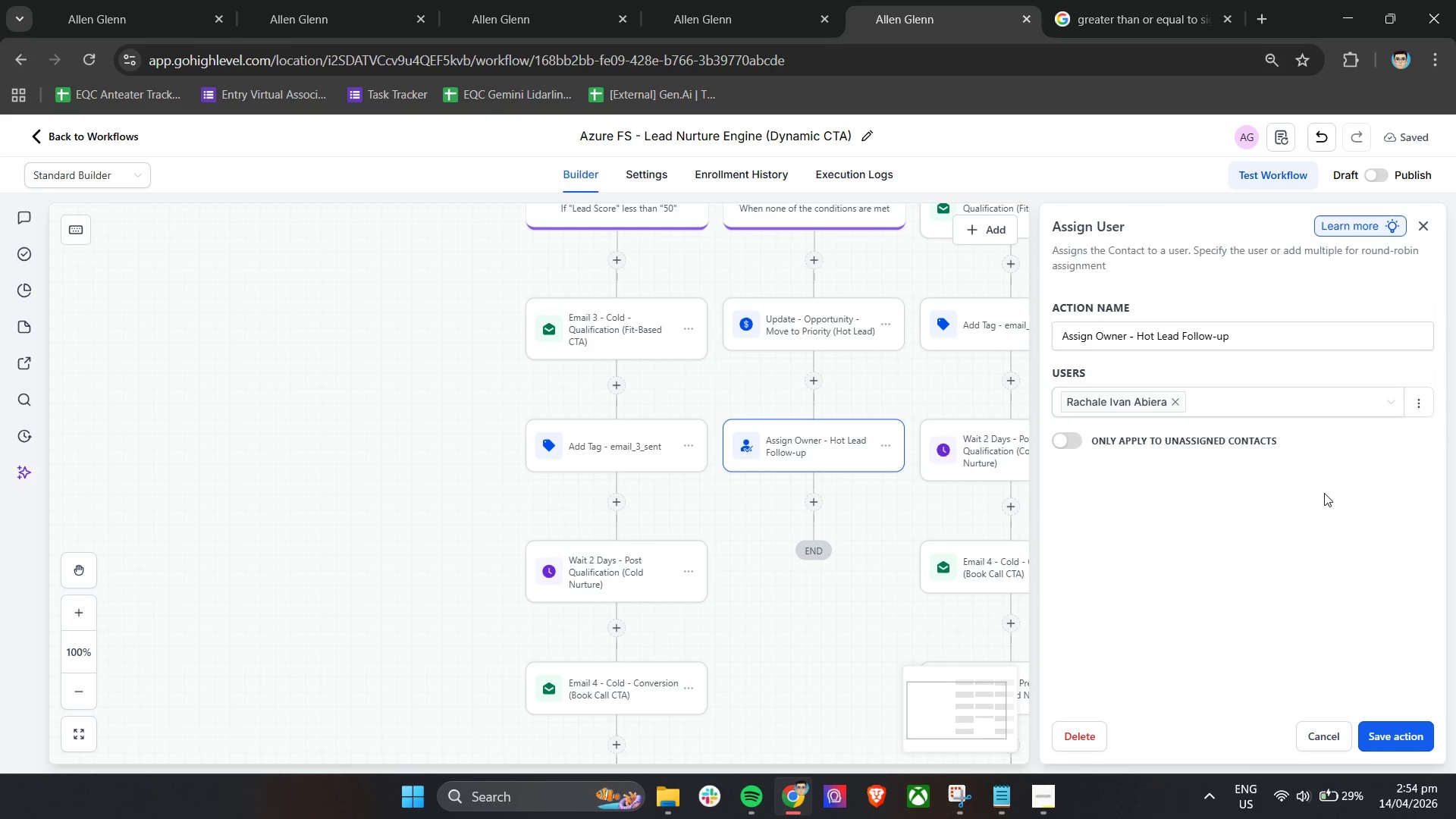 
scroll: coordinate [1324, 494], scroll_direction: down, amount: 5.0
 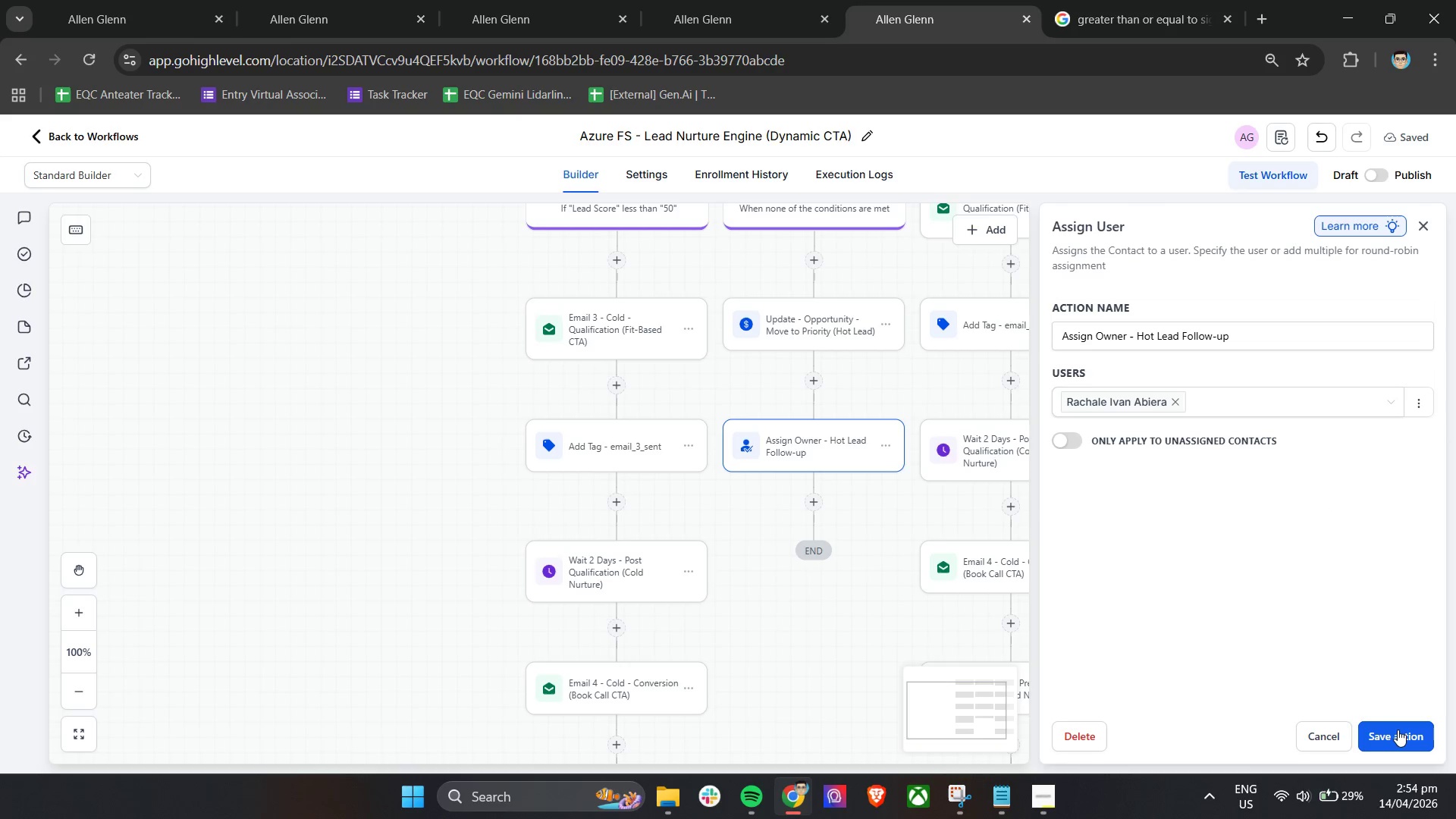 
left_click([1398, 730])